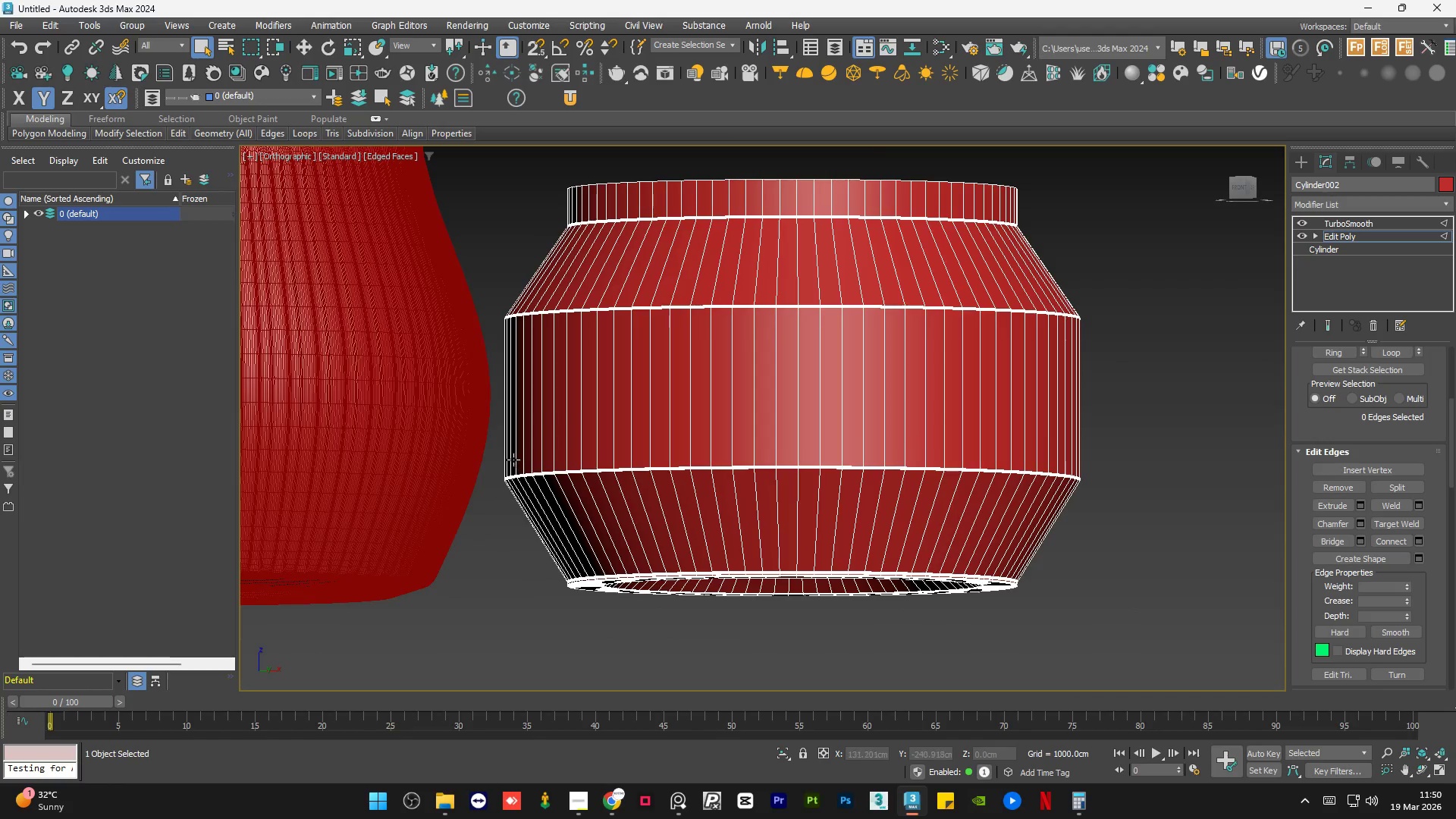 
scroll: coordinate [536, 586], scroll_direction: up, amount: 5.0
 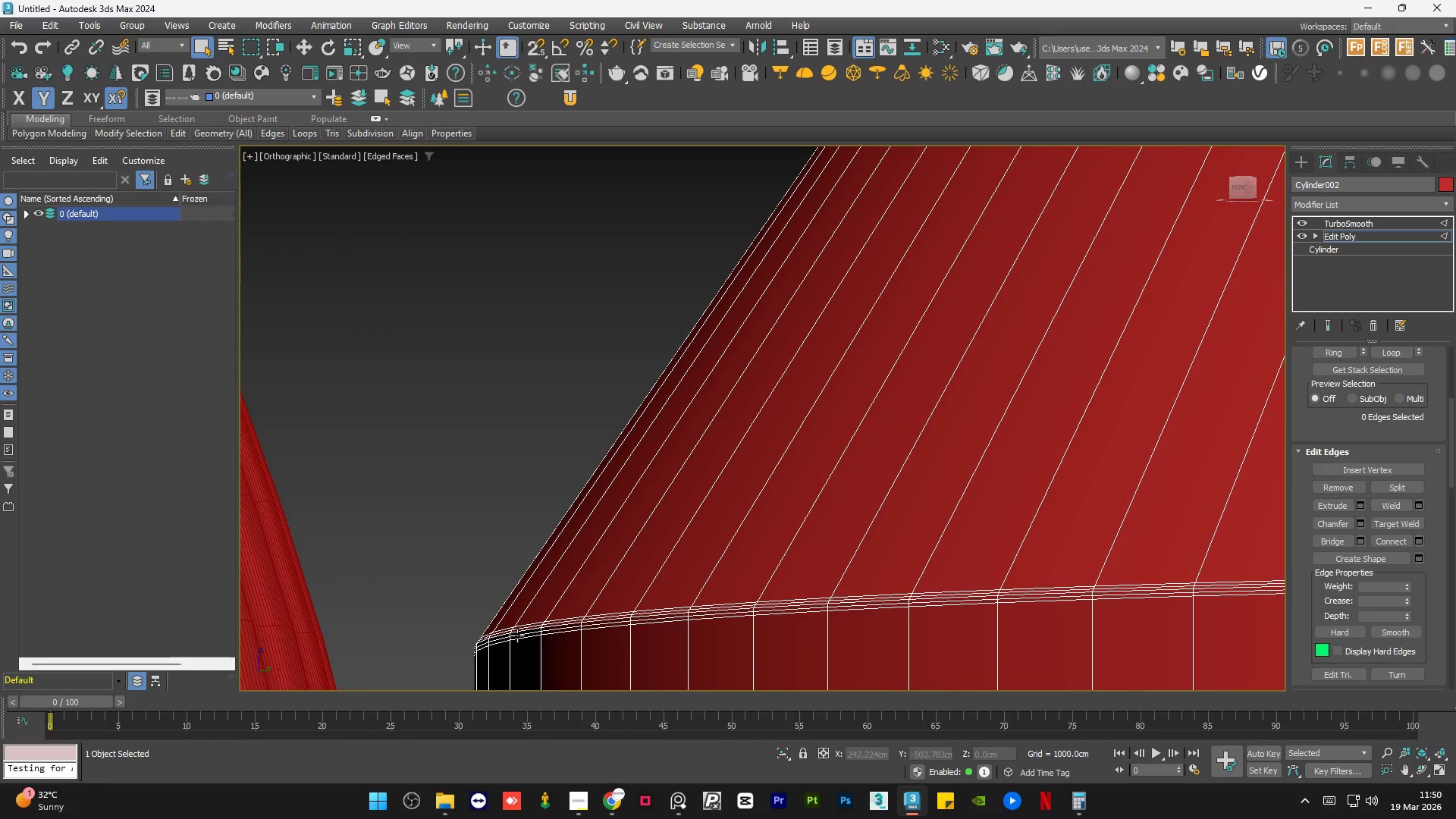 
key(Alt+AltLeft)
 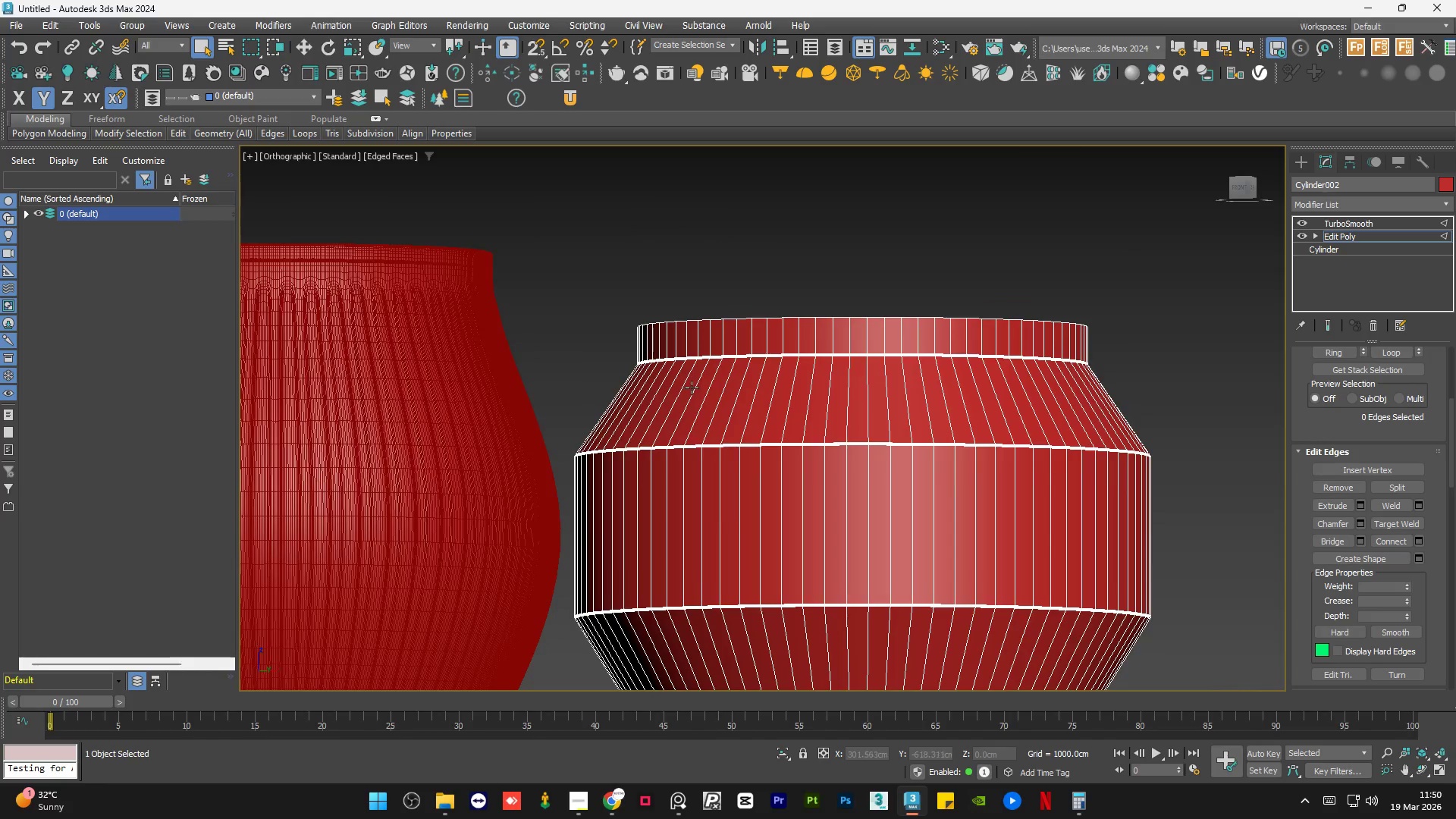 
scroll: coordinate [647, 351], scroll_direction: down, amount: 5.0
 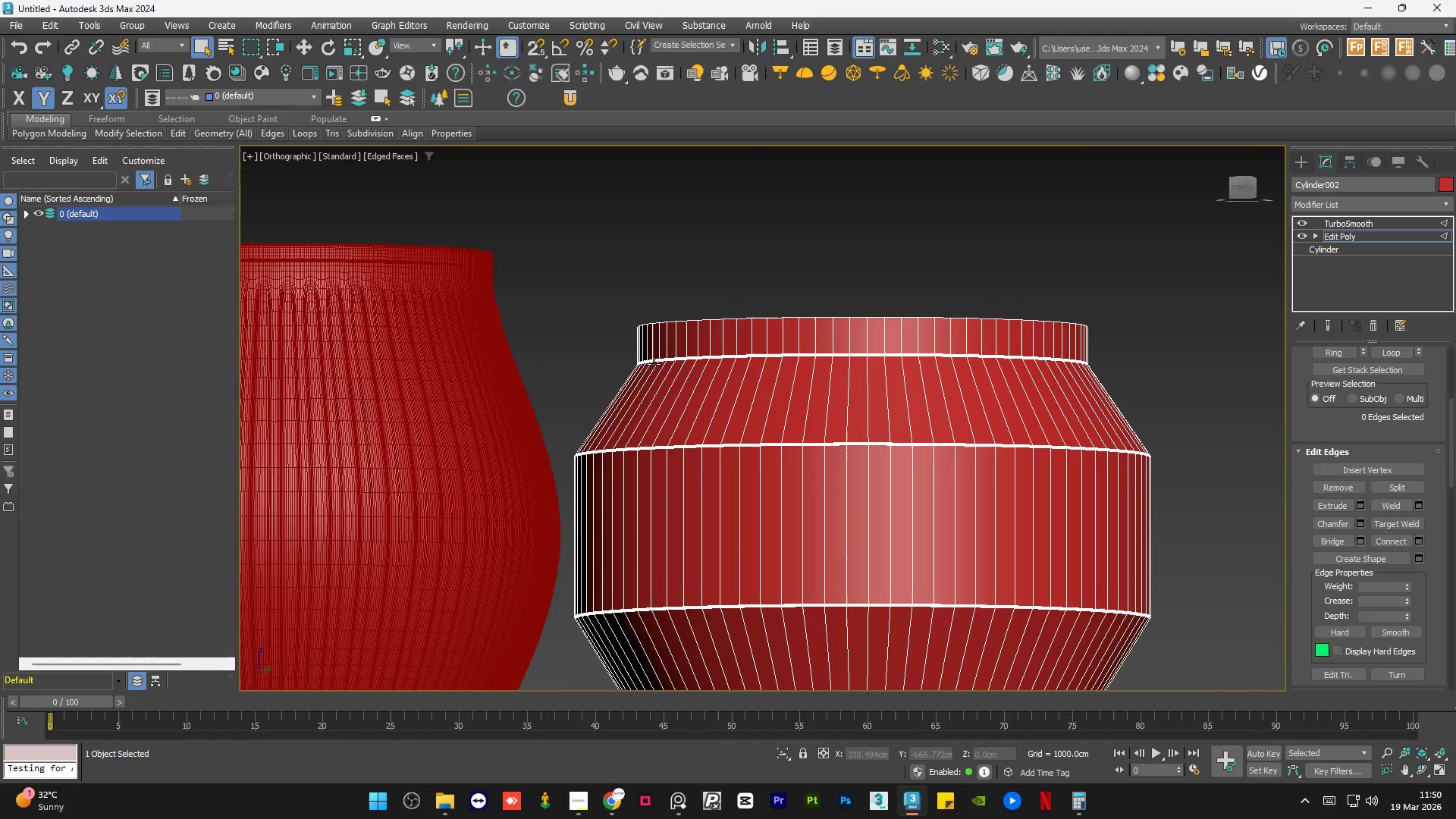 
hold_key(key=AltLeft, duration=0.55)
 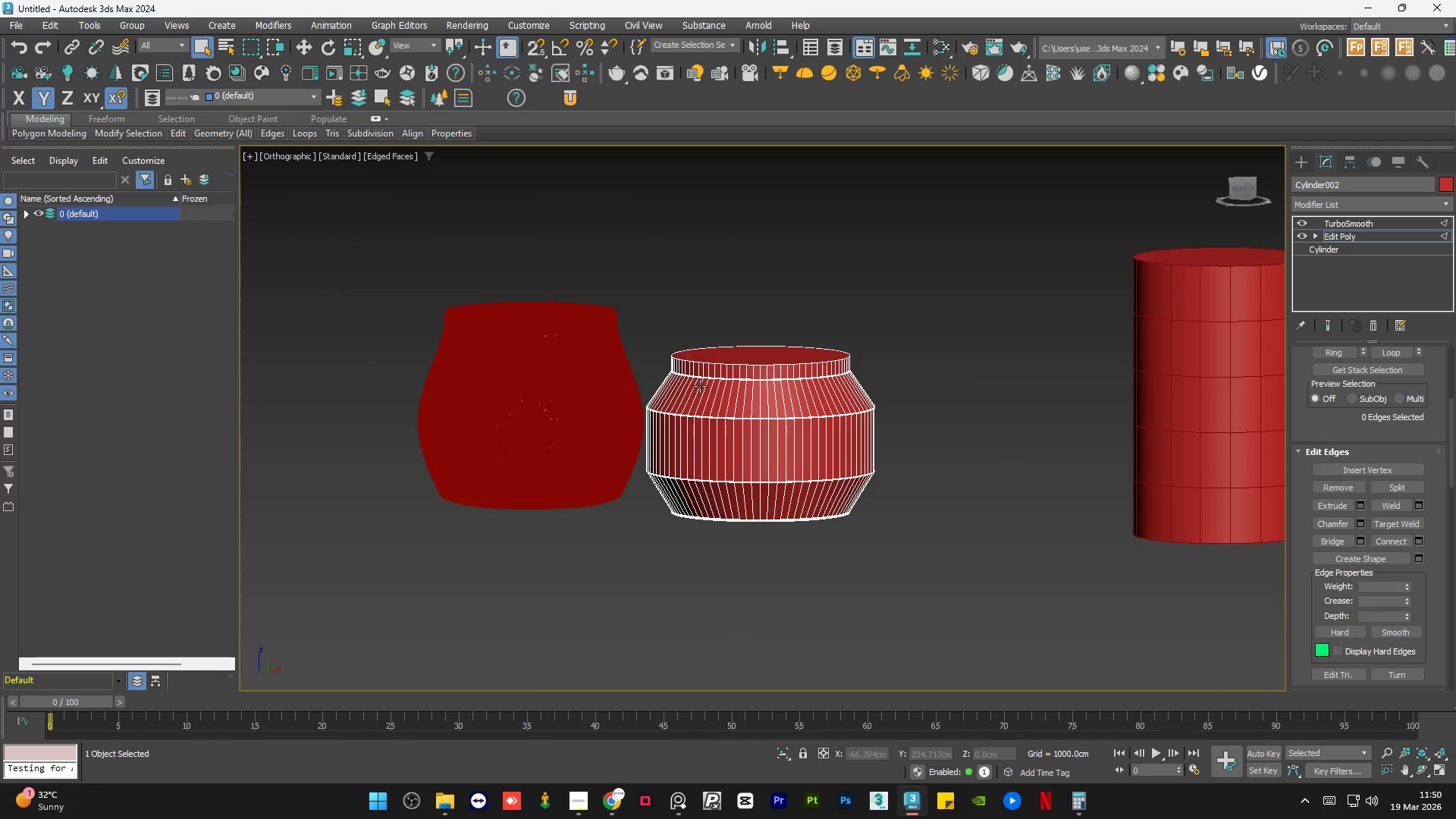 
scroll: coordinate [697, 370], scroll_direction: down, amount: 3.0
 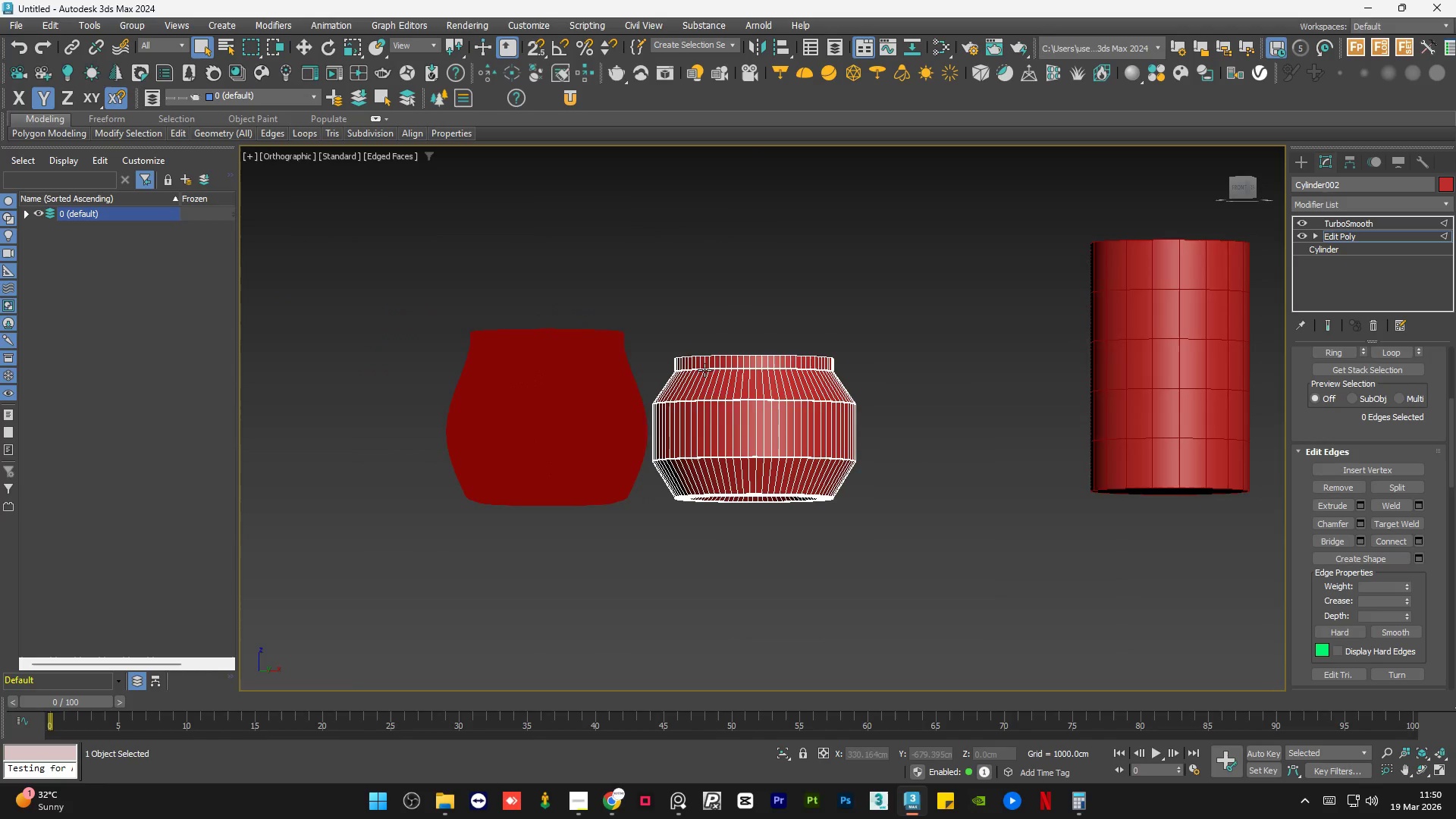 
scroll: coordinate [700, 386], scroll_direction: up, amount: 1.0
 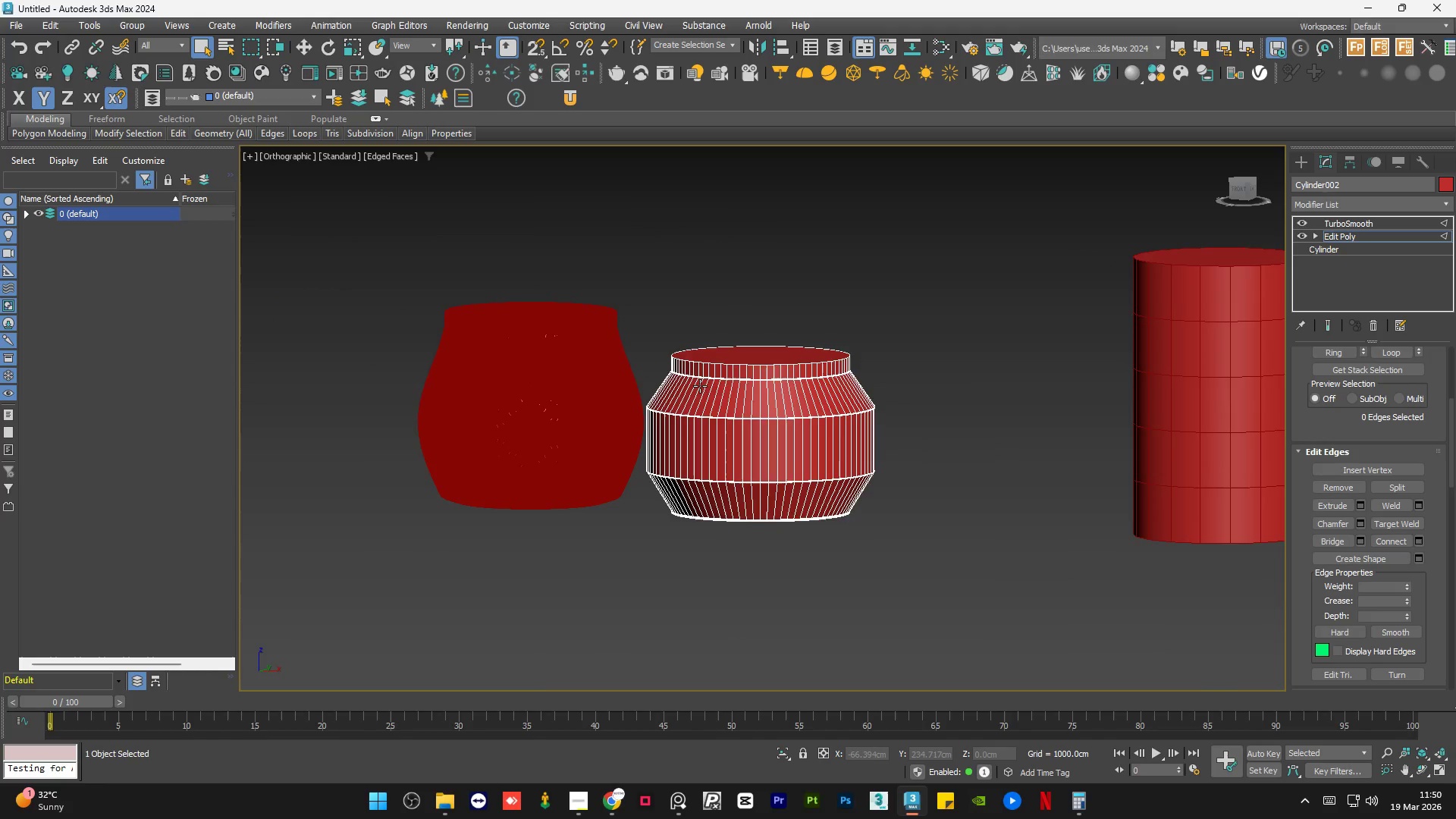 
key(F4)
 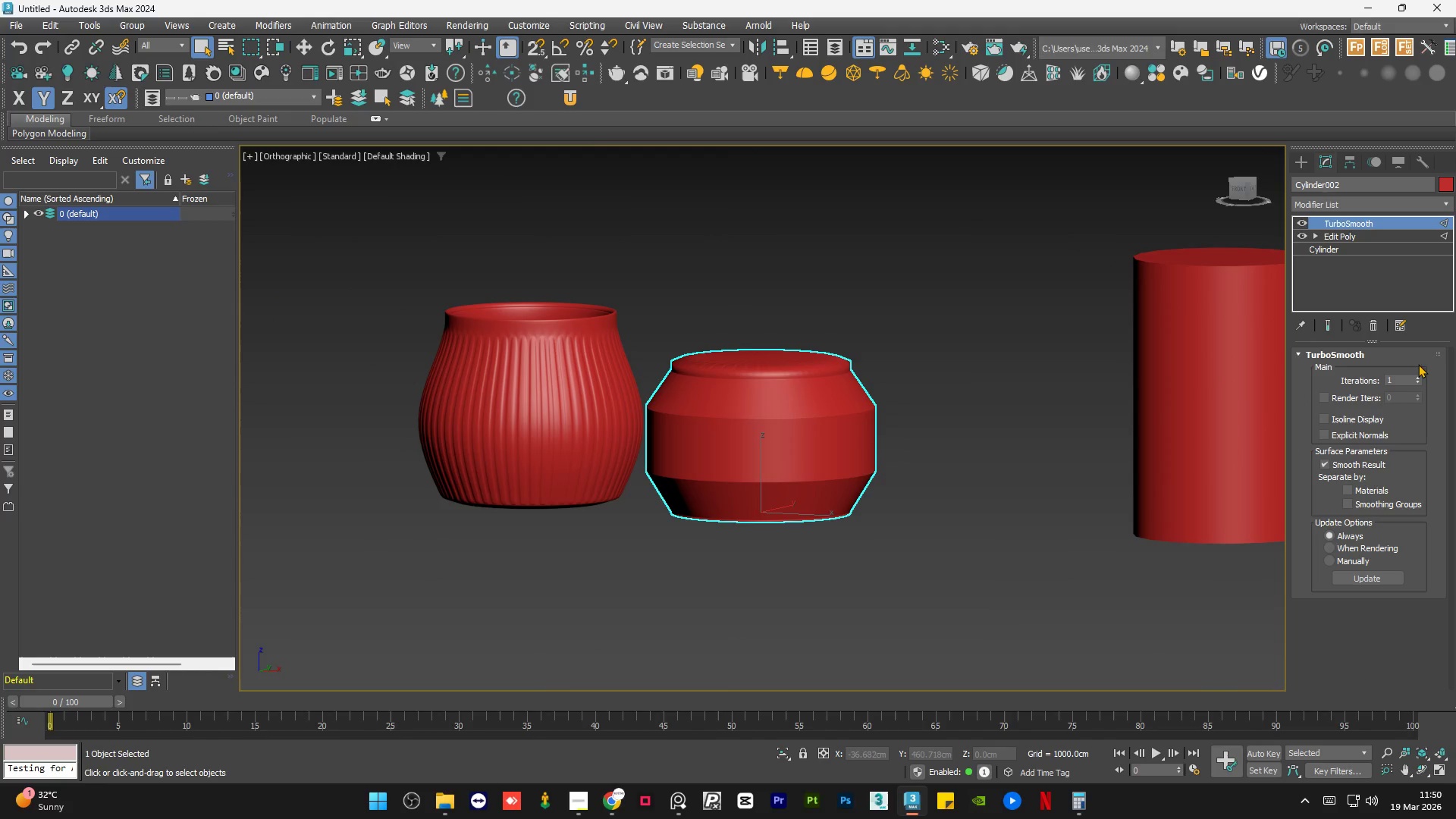 
scroll: coordinate [767, 397], scroll_direction: up, amount: 2.0
 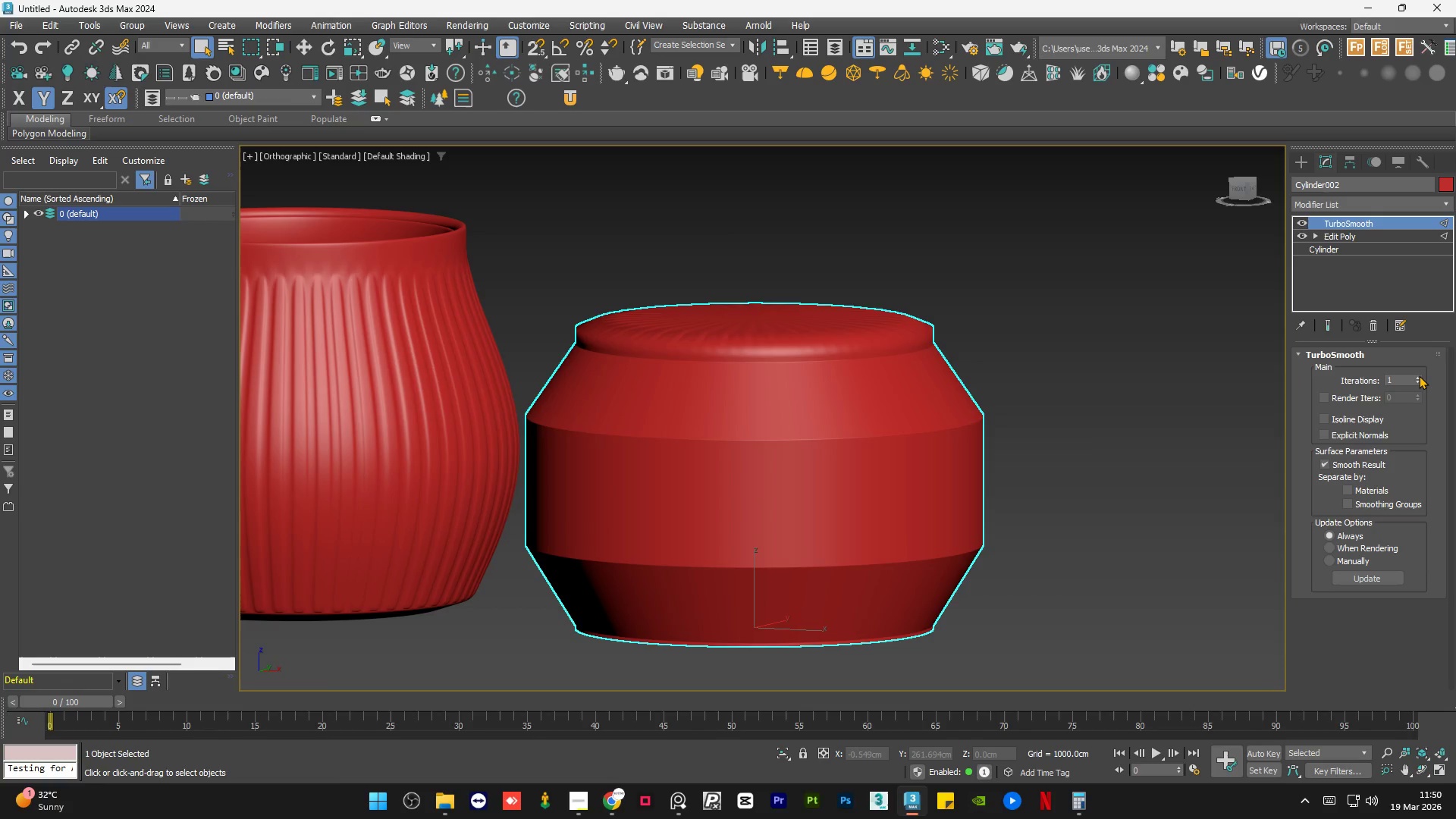 
left_click([1419, 375])
 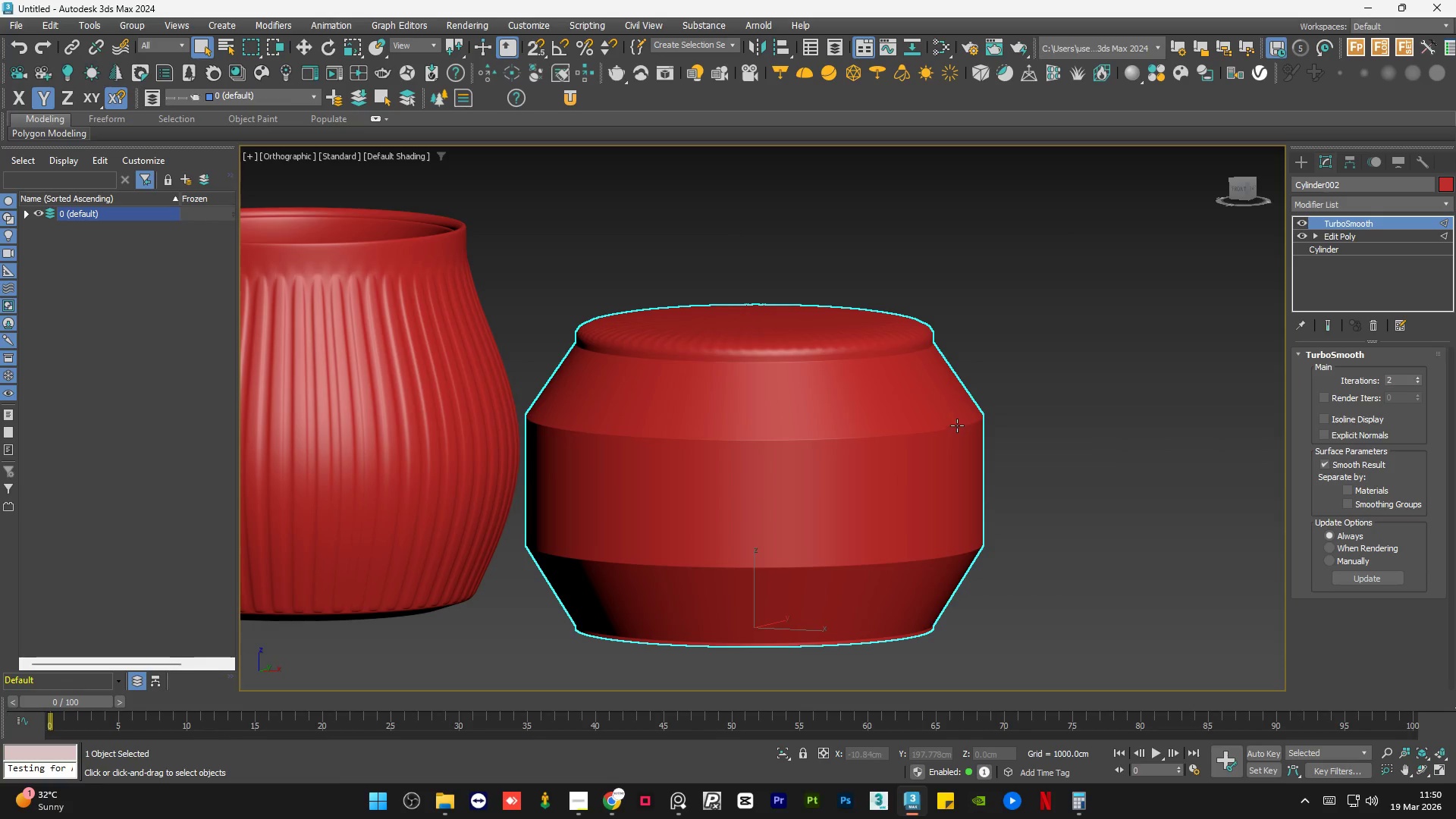 
scroll: coordinate [940, 422], scroll_direction: up, amount: 6.0
 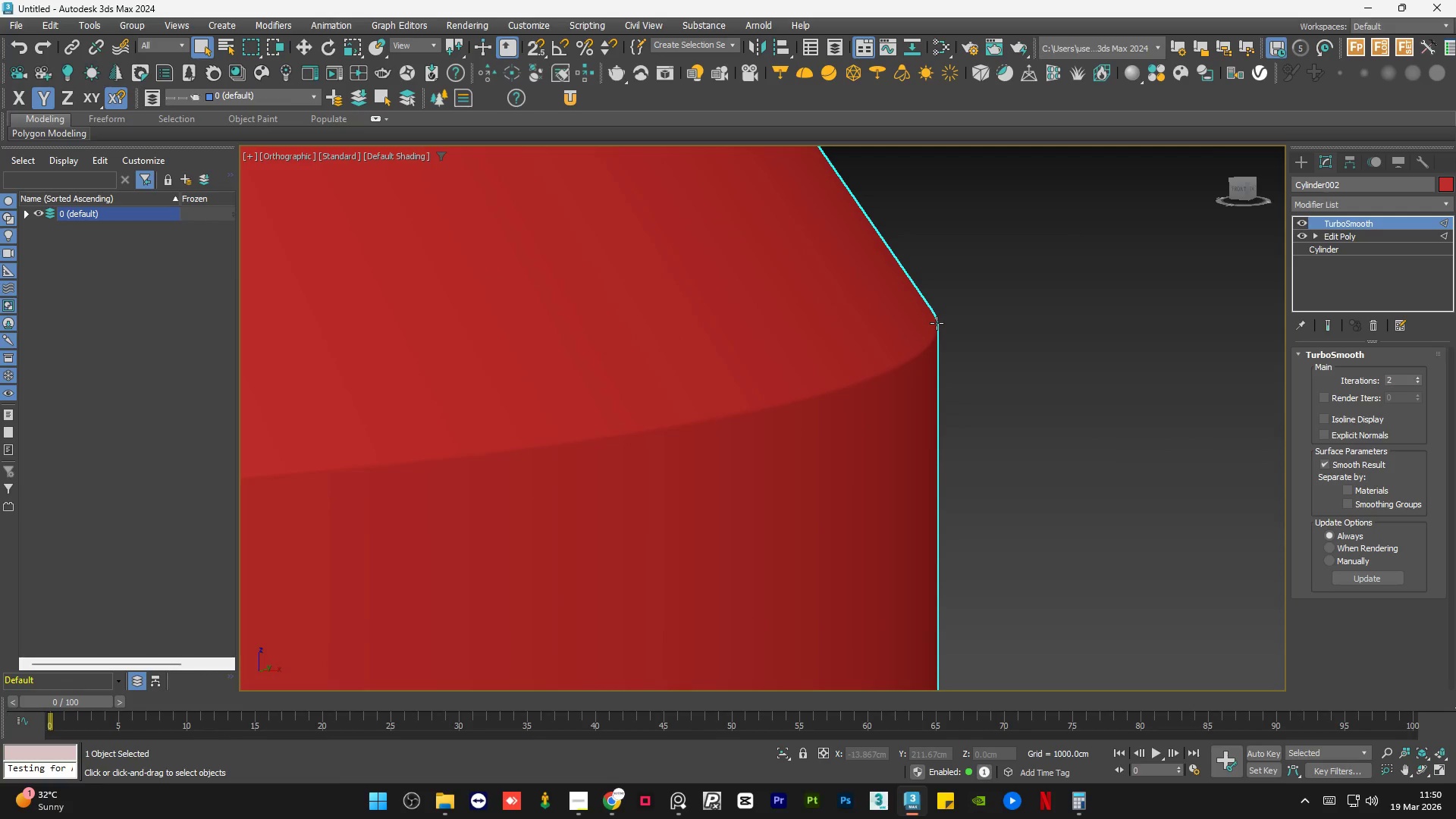 
scroll: coordinate [989, 382], scroll_direction: down, amount: 7.0
 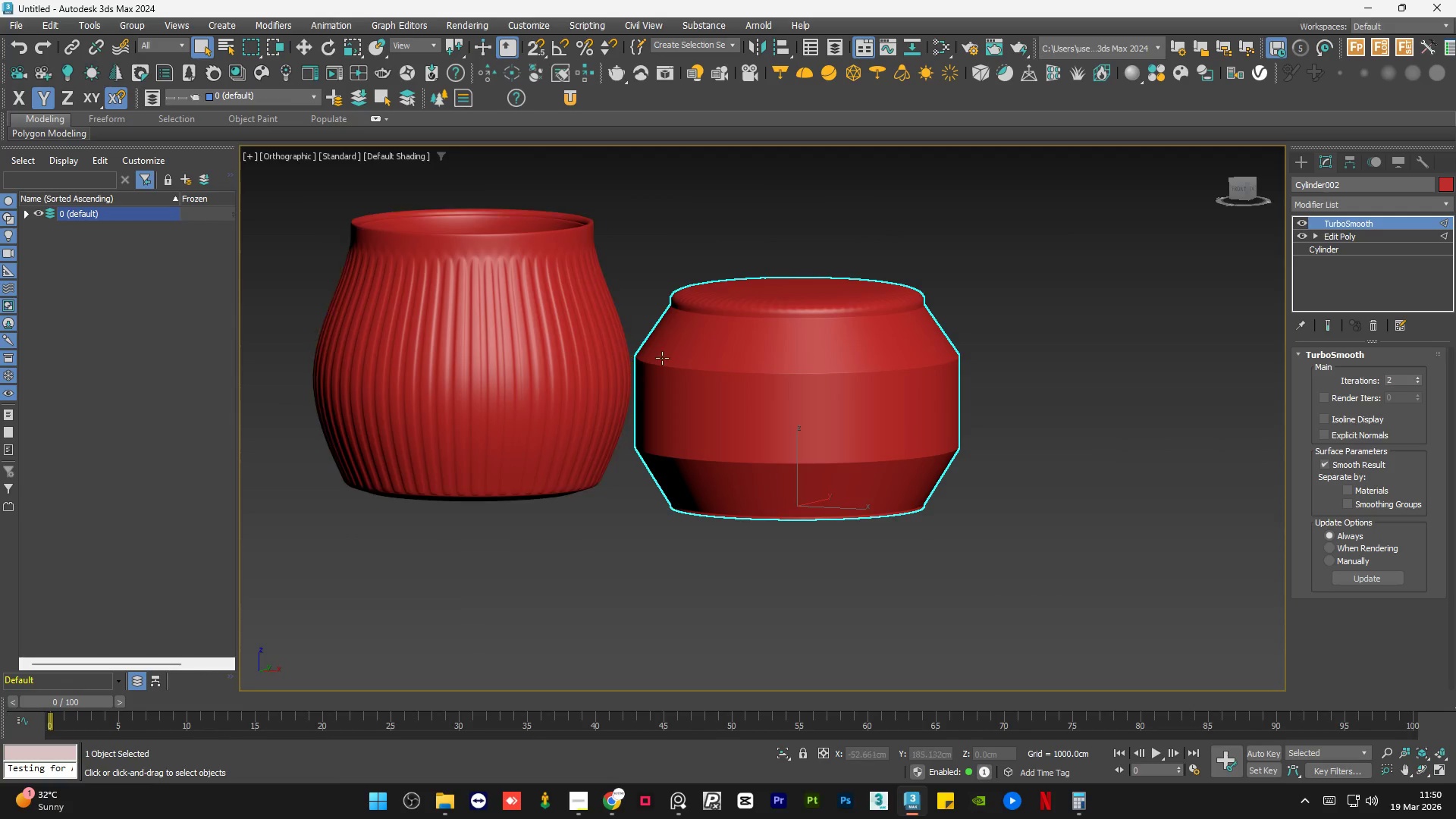 
scroll: coordinate [657, 384], scroll_direction: up, amount: 6.0
 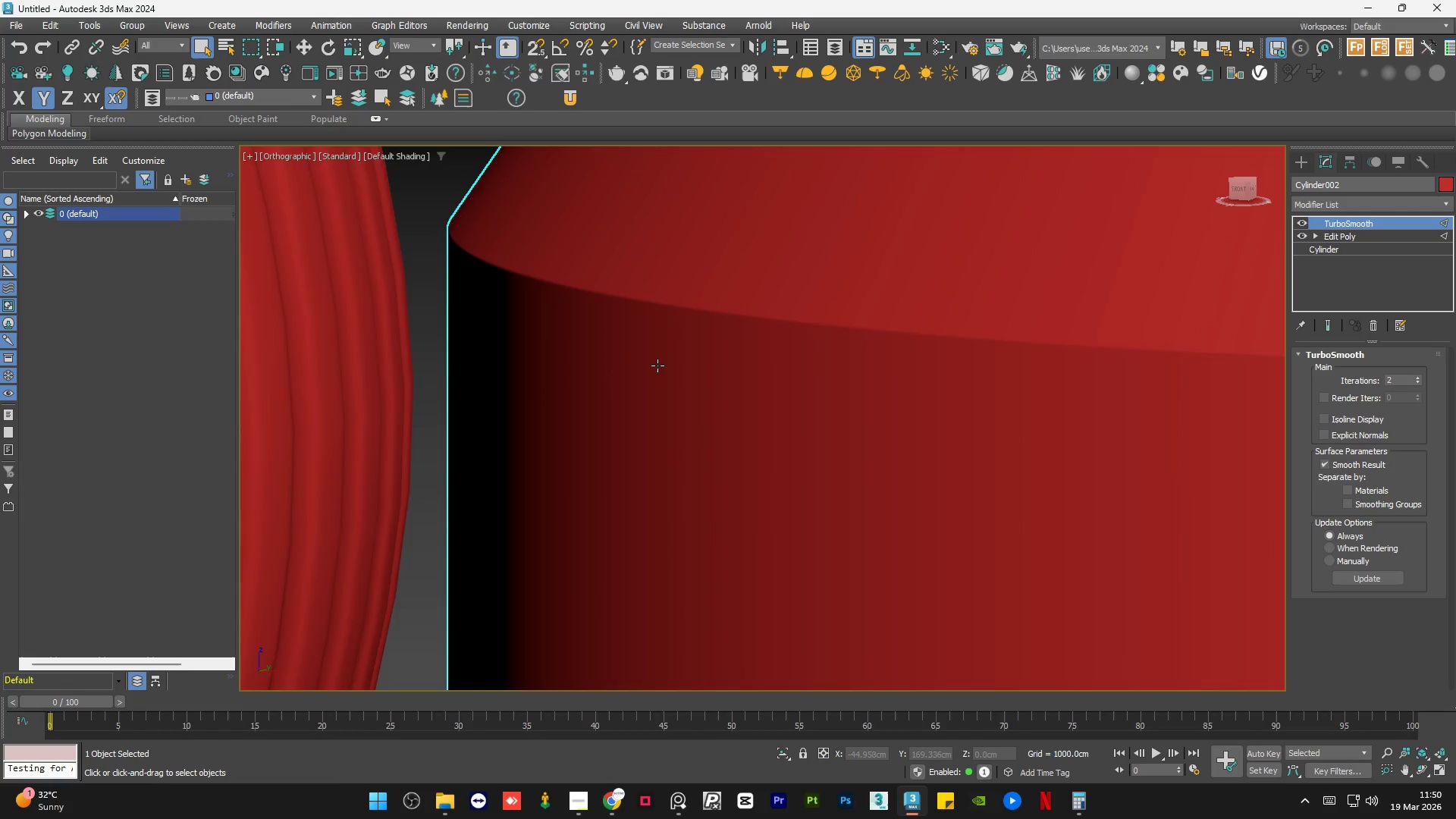 
scroll: coordinate [657, 366], scroll_direction: down, amount: 5.0
 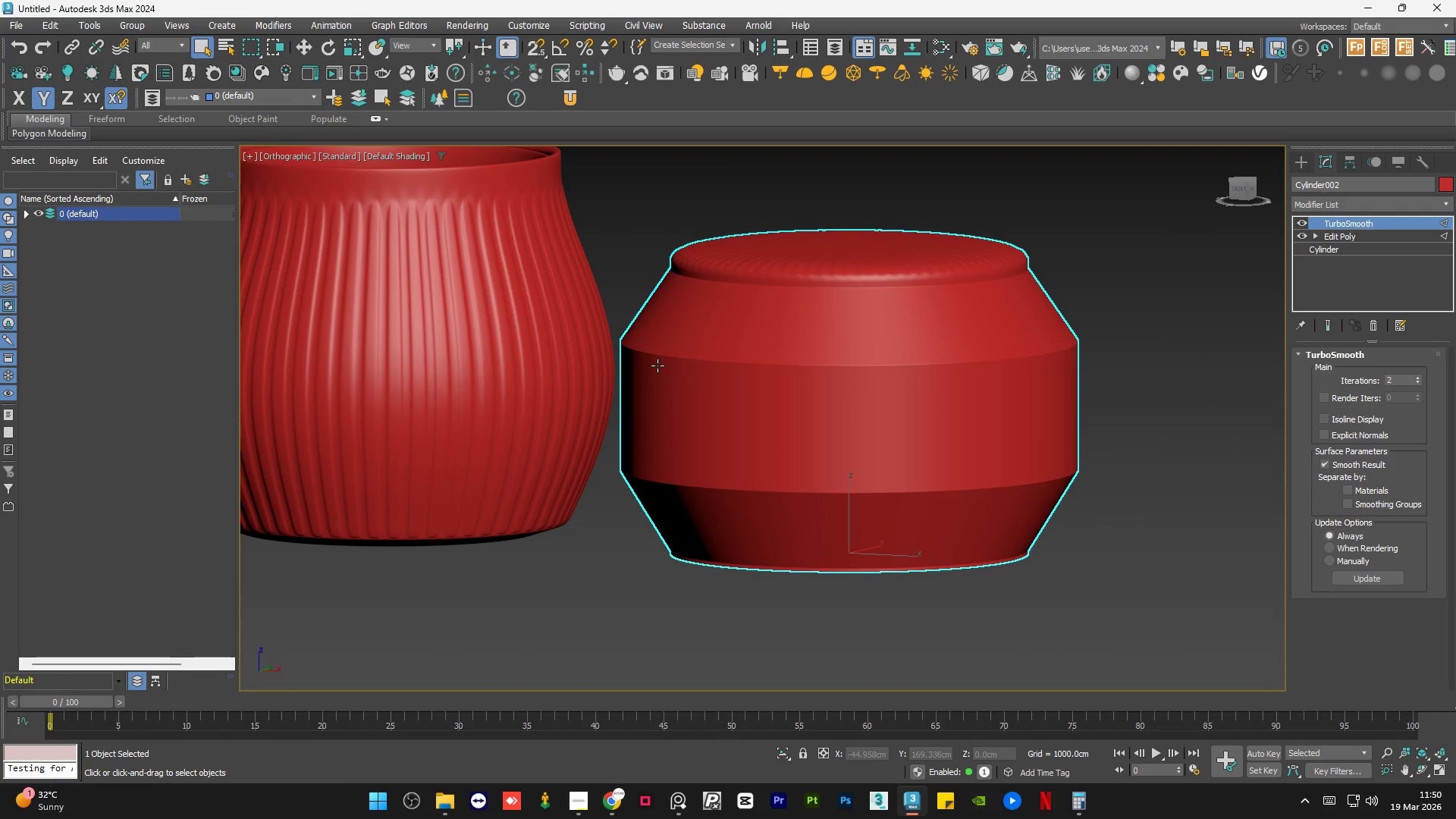 
scroll: coordinate [713, 334], scroll_direction: up, amount: 1.0
 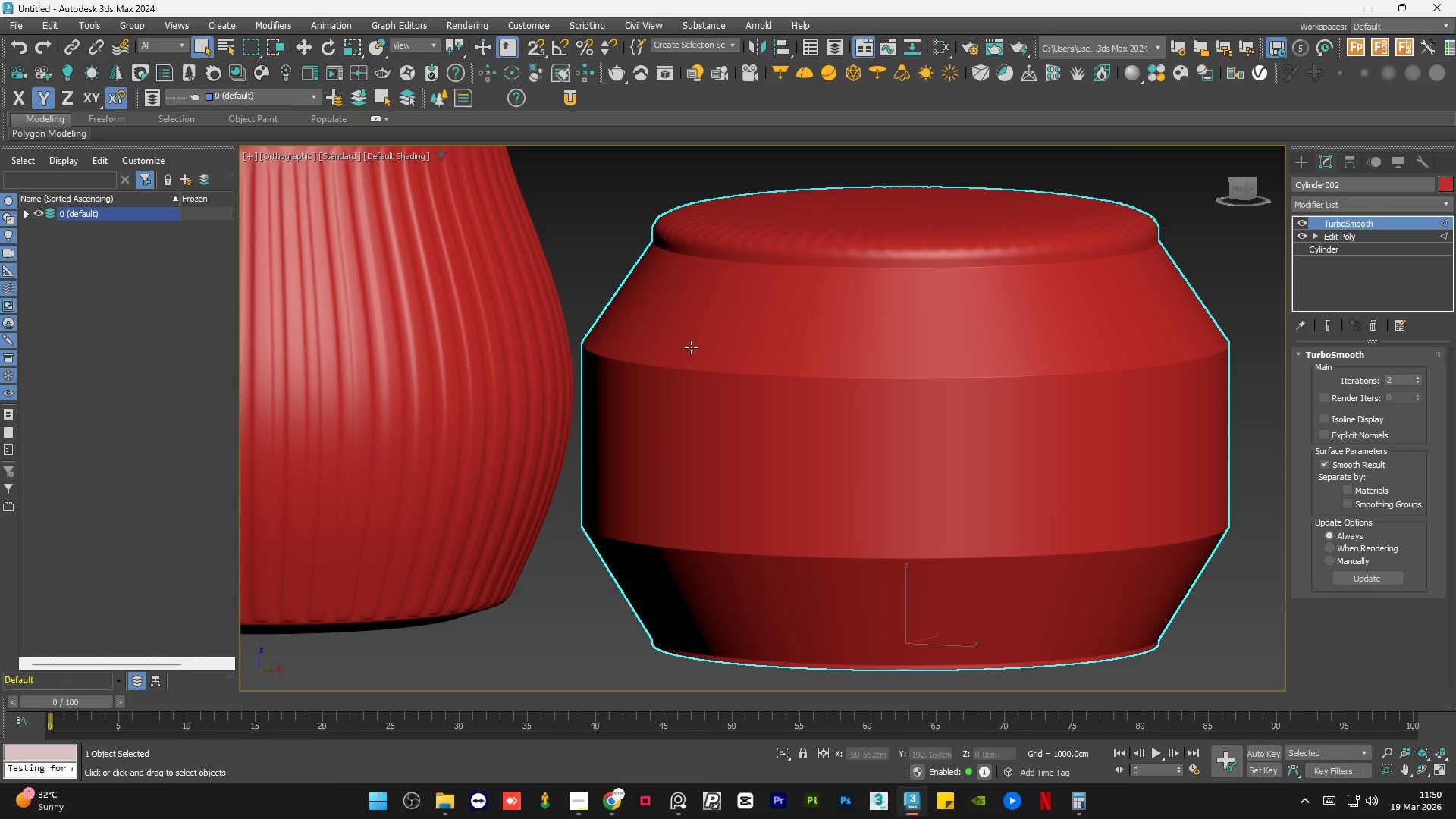 
scroll: coordinate [607, 469], scroll_direction: none, amount: 0.0
 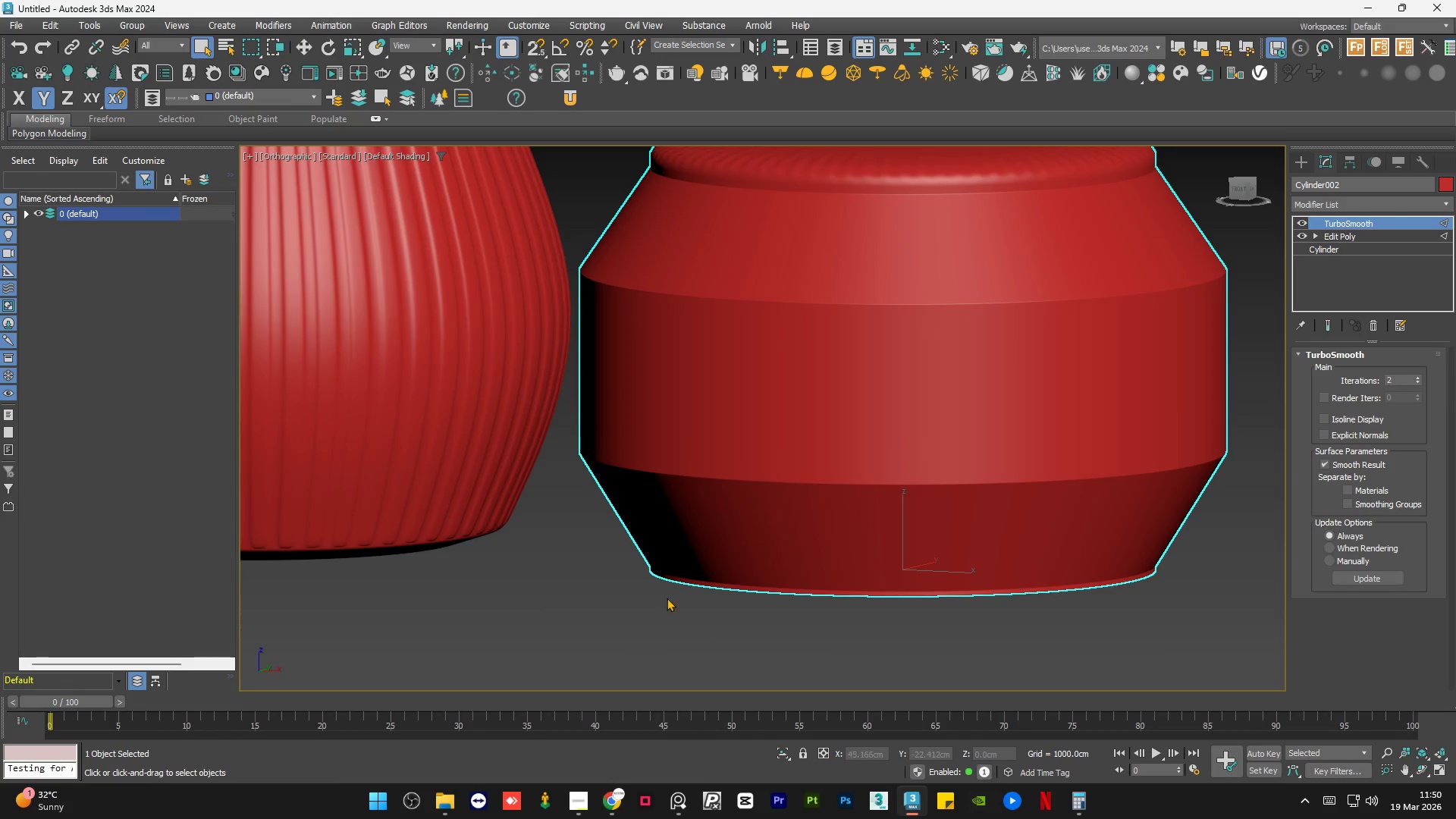 
scroll: coordinate [605, 482], scroll_direction: down, amount: 2.0
 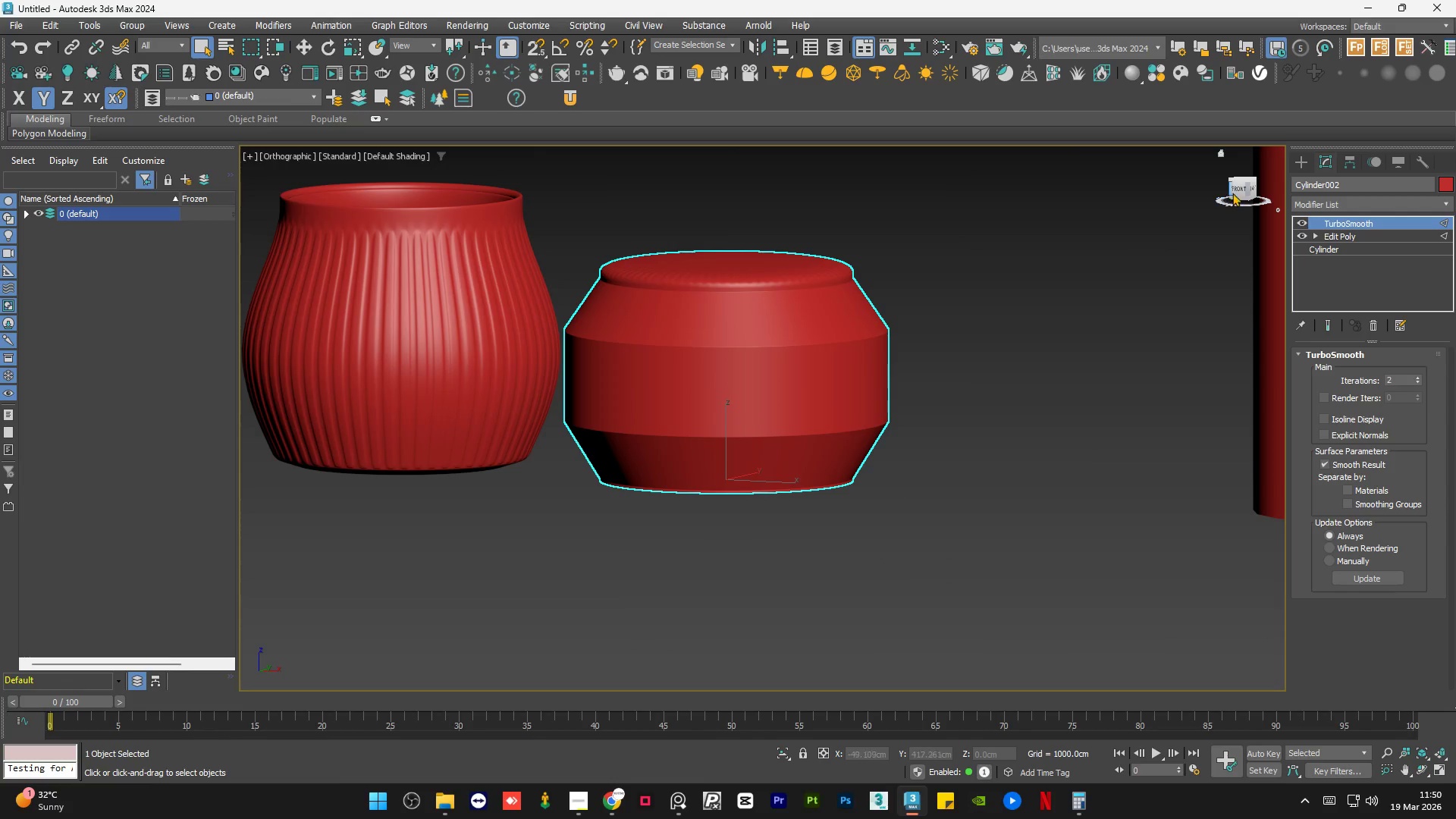 
left_click([1238, 188])
 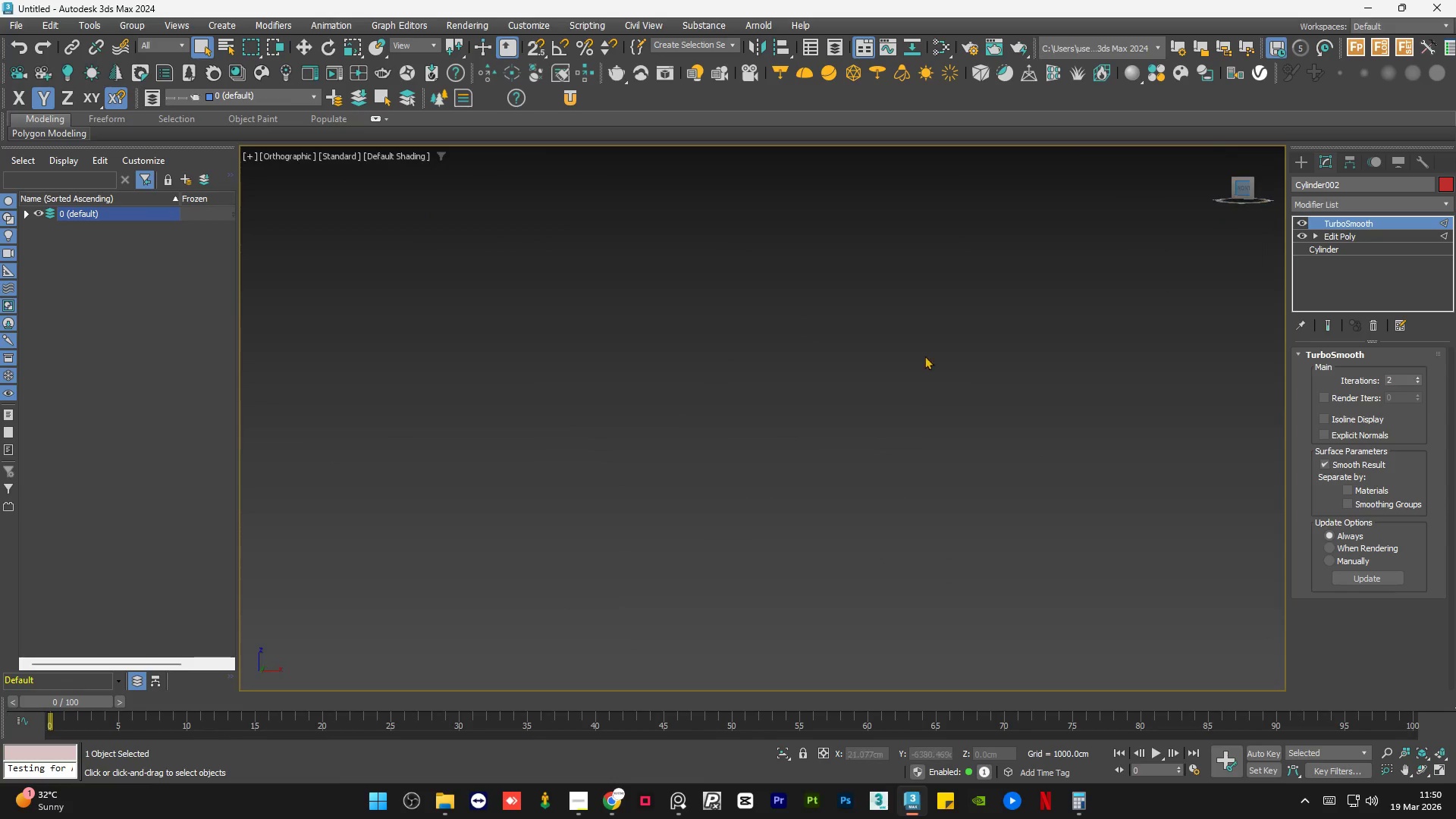 
key(Z)
 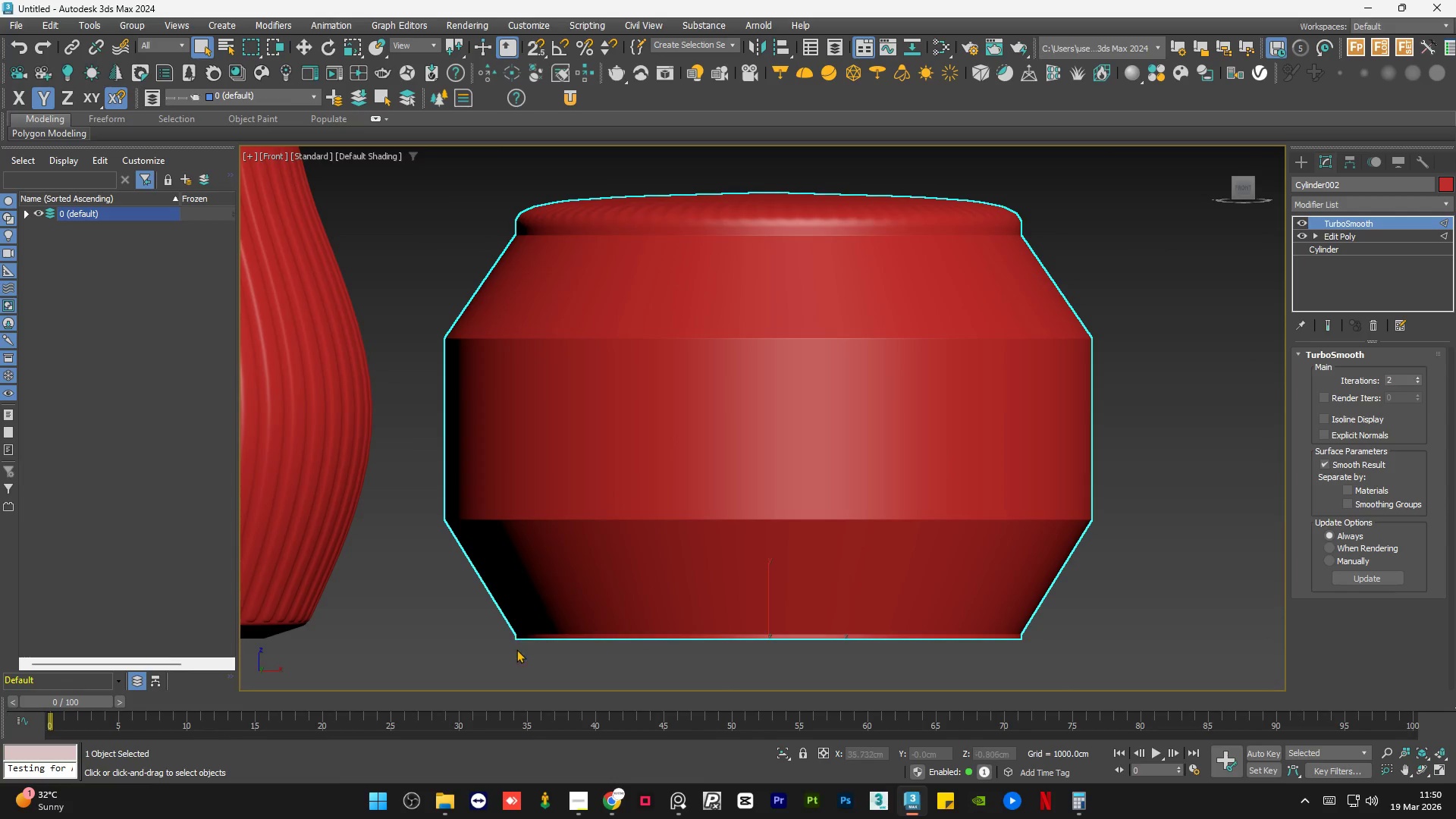 
left_click([513, 682])
 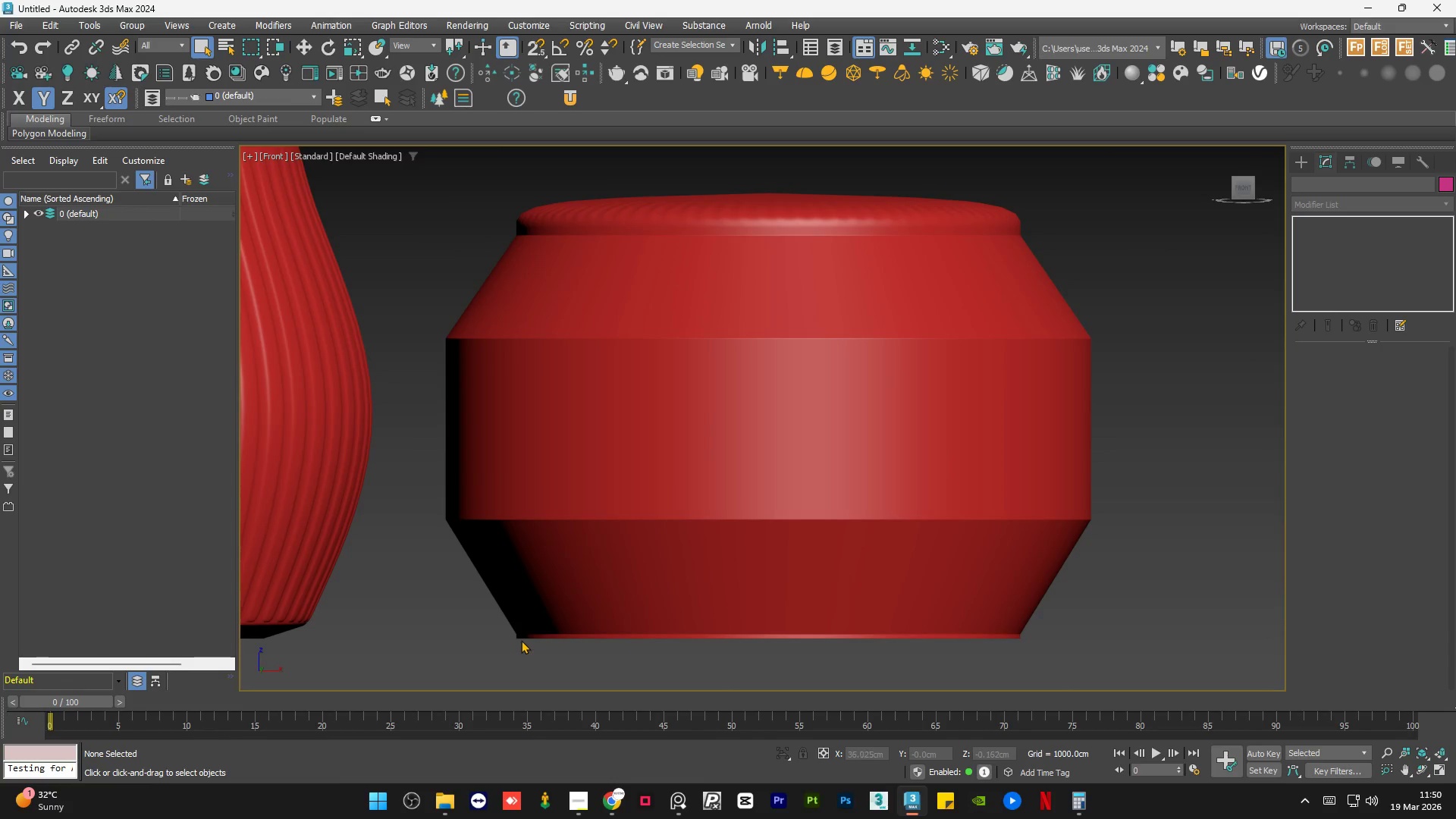 
hold_key(key=AltLeft, duration=1.28)
 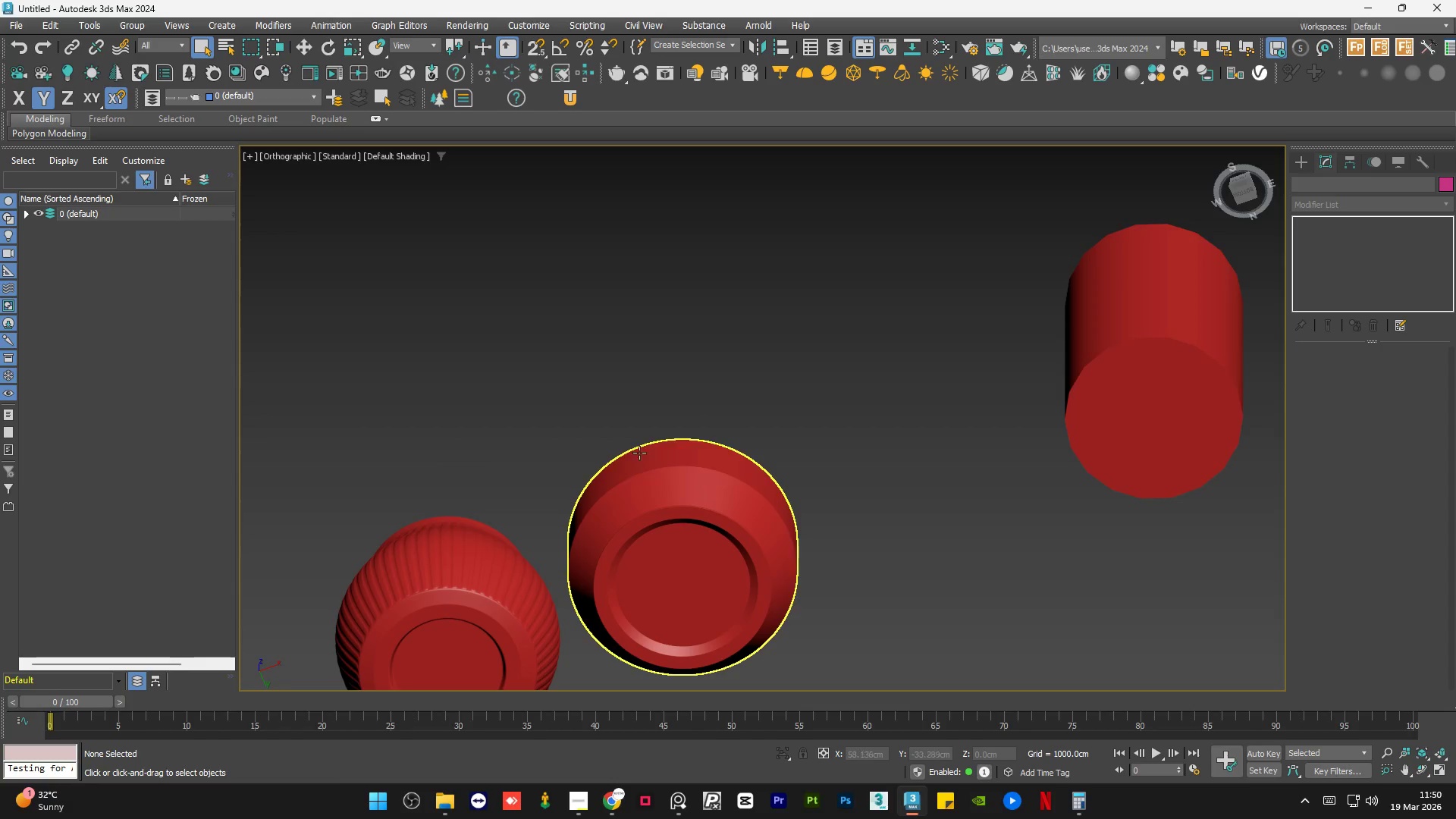 
scroll: coordinate [601, 595], scroll_direction: down, amount: 3.0
 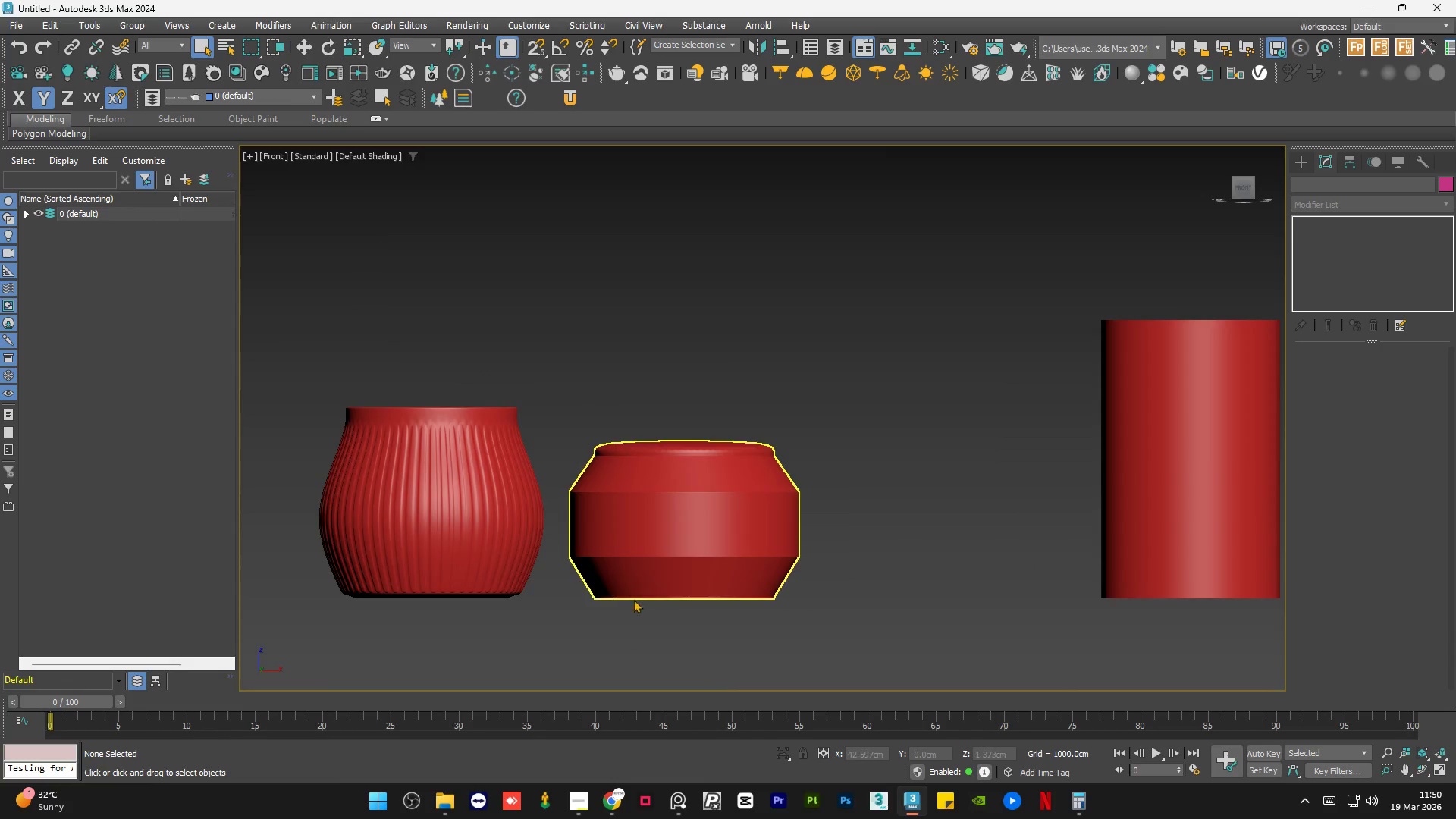 
scroll: coordinate [643, 577], scroll_direction: up, amount: 6.0
 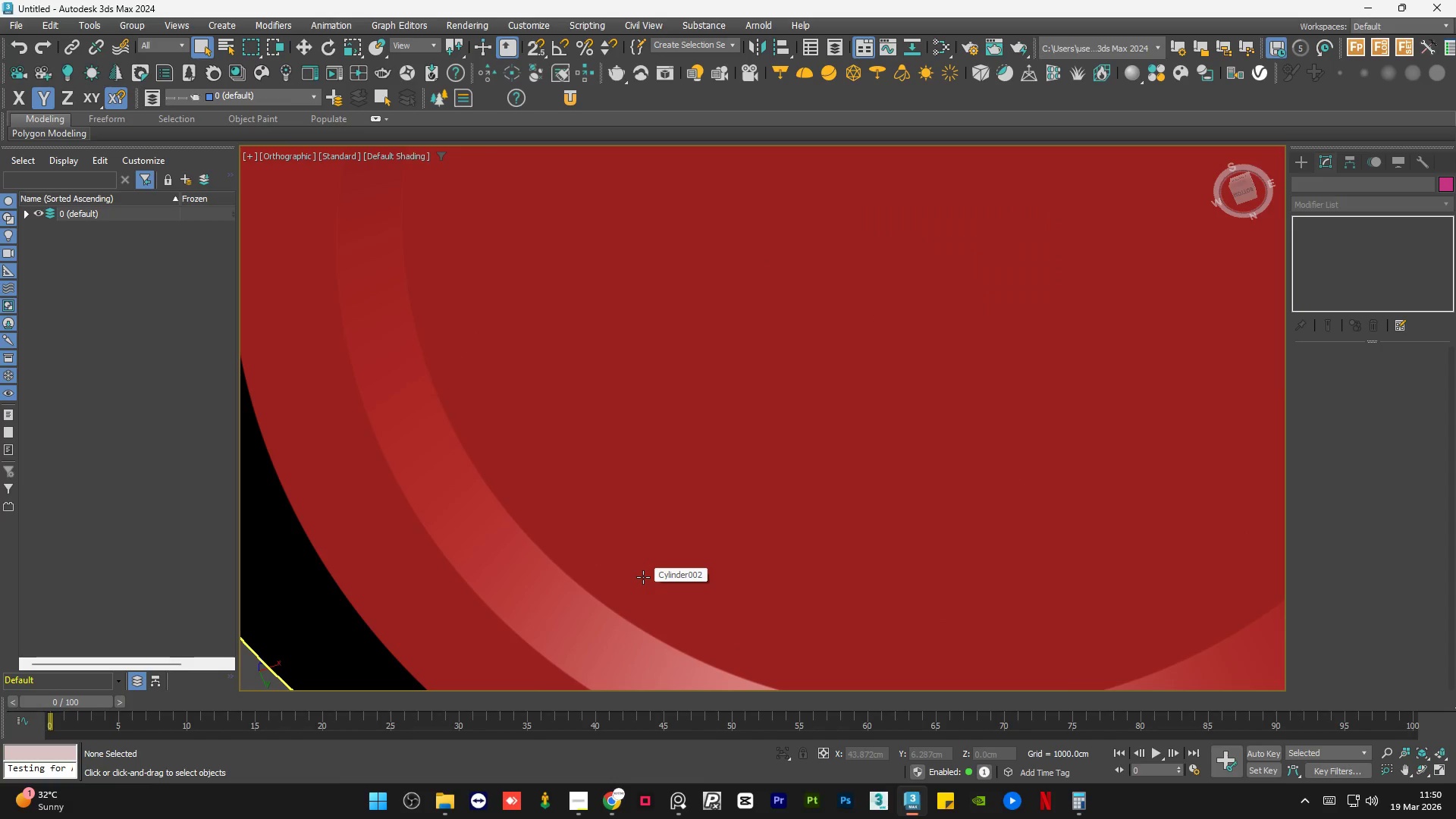 
left_click([643, 577])
 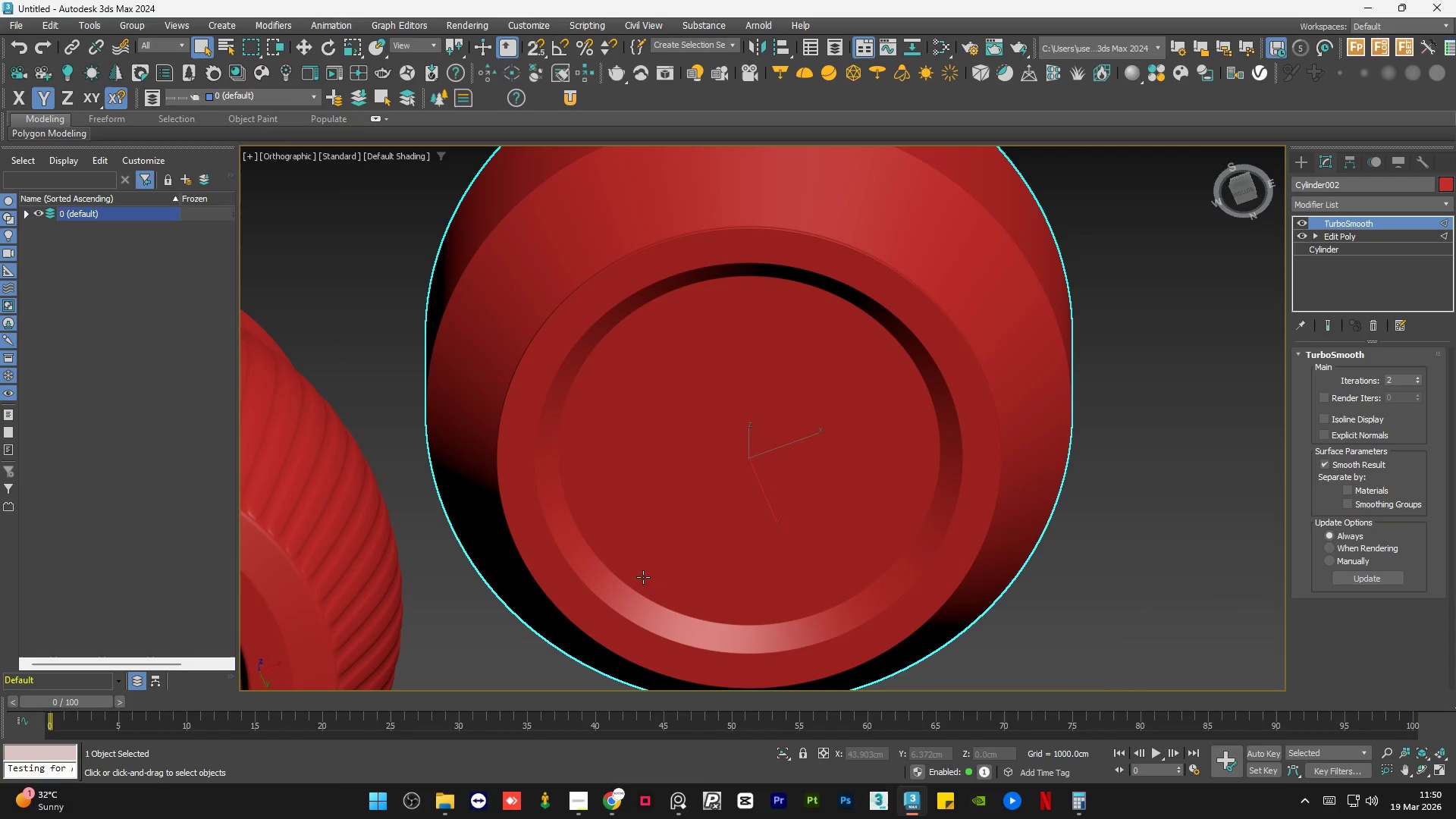 
scroll: coordinate [643, 577], scroll_direction: down, amount: 3.0
 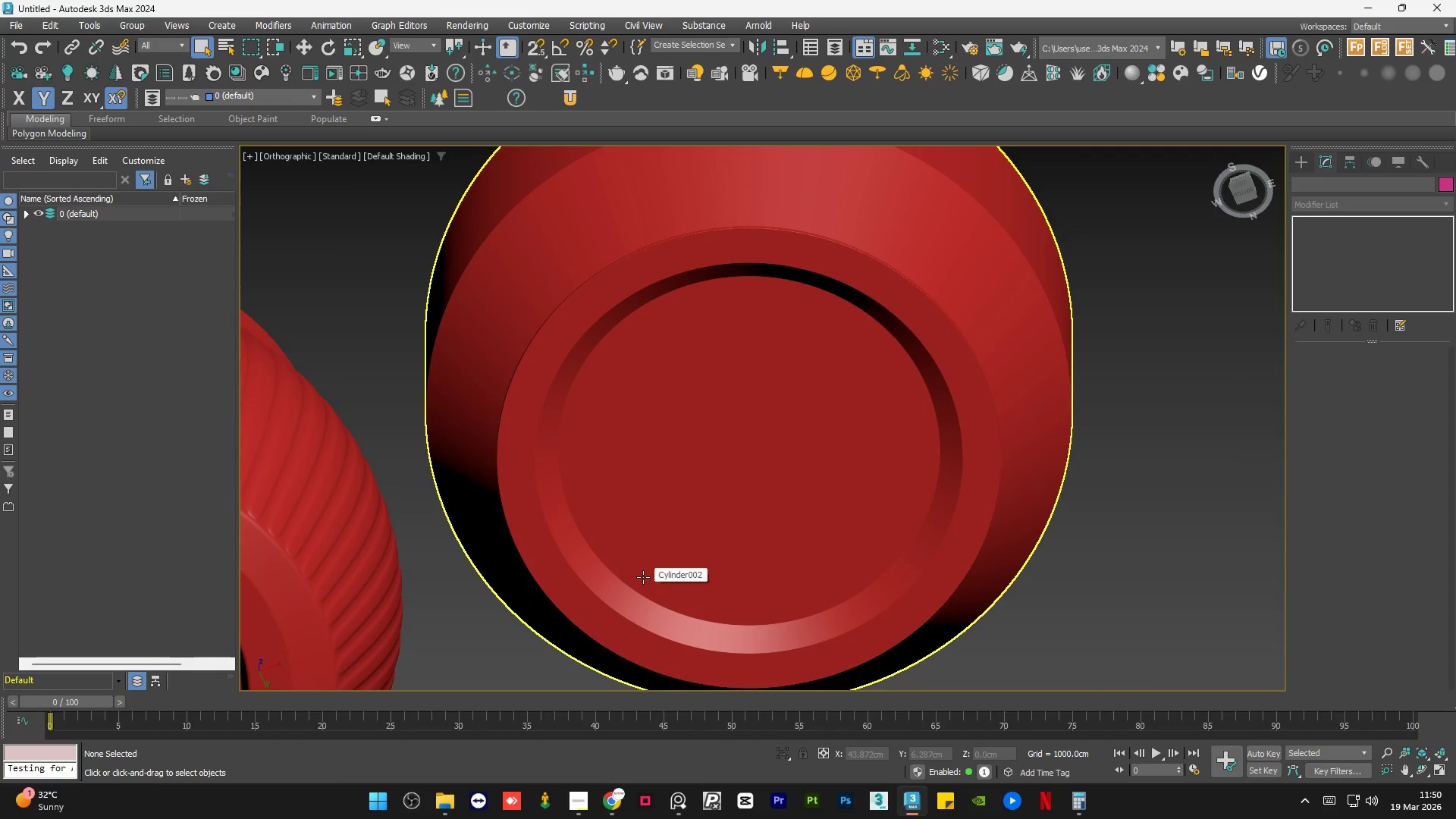 
hold_key(key=AltLeft, duration=1.5)
 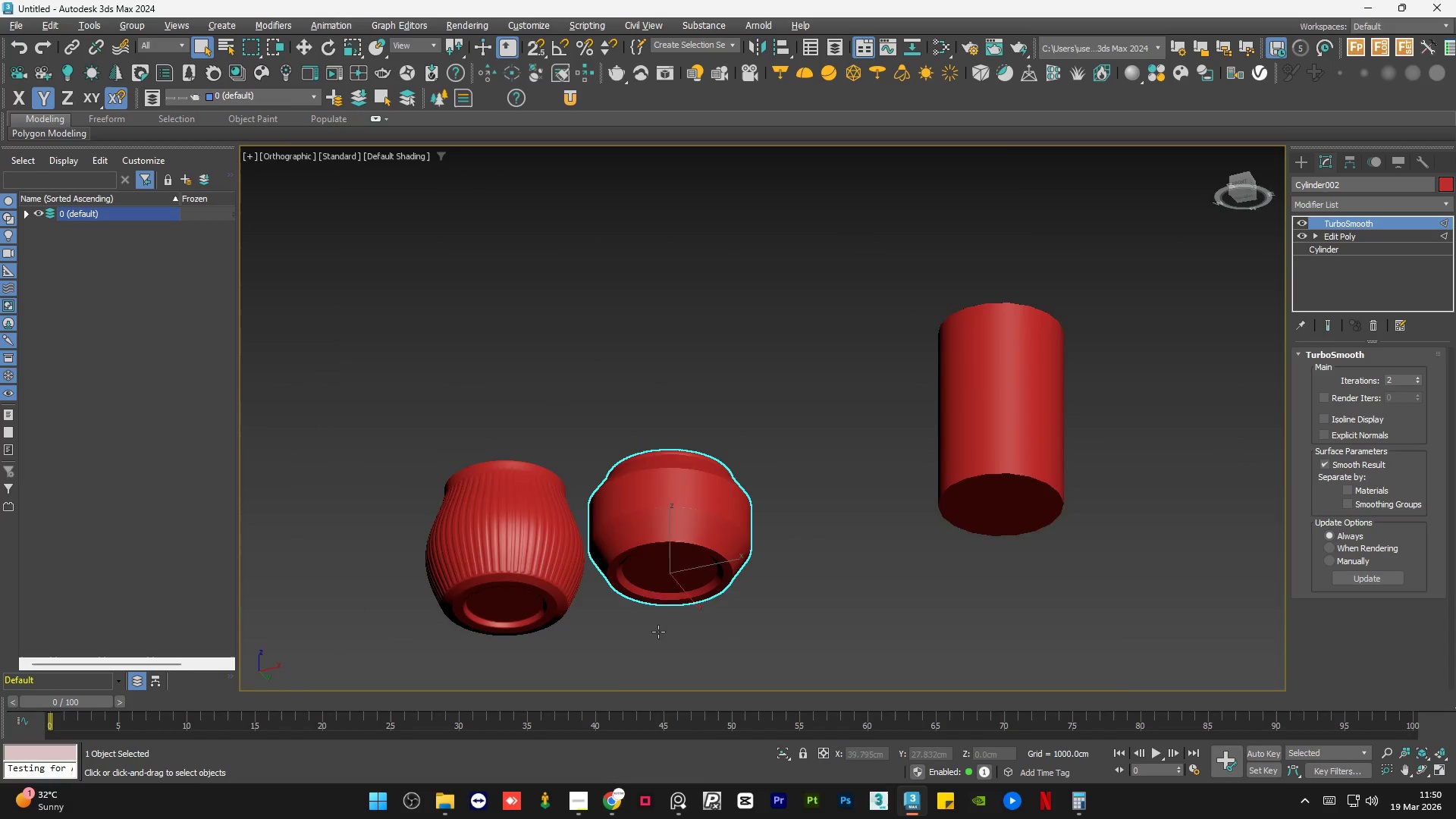 
scroll: coordinate [643, 577], scroll_direction: down, amount: 4.0
 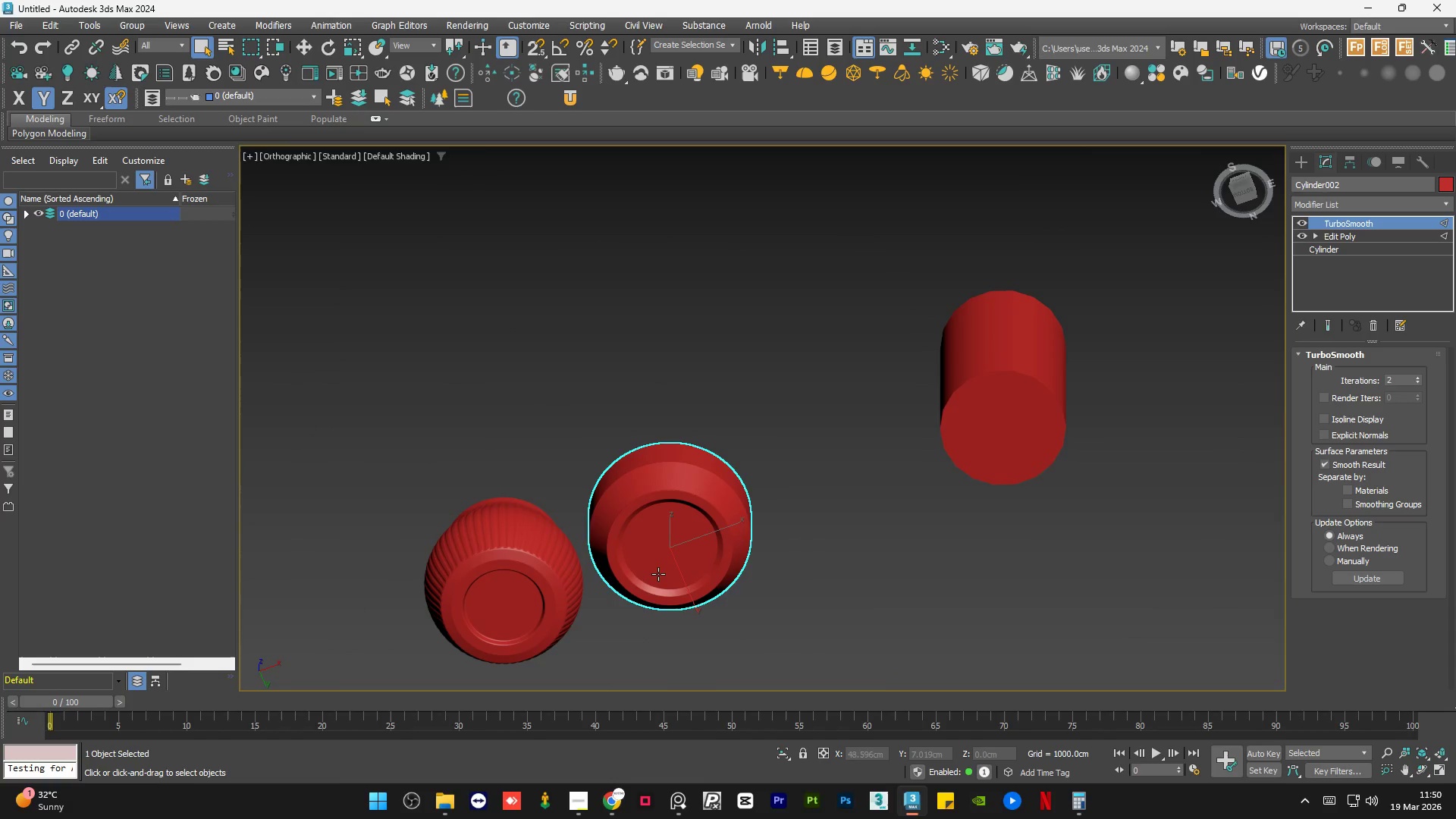 
key(Alt+AltLeft)
 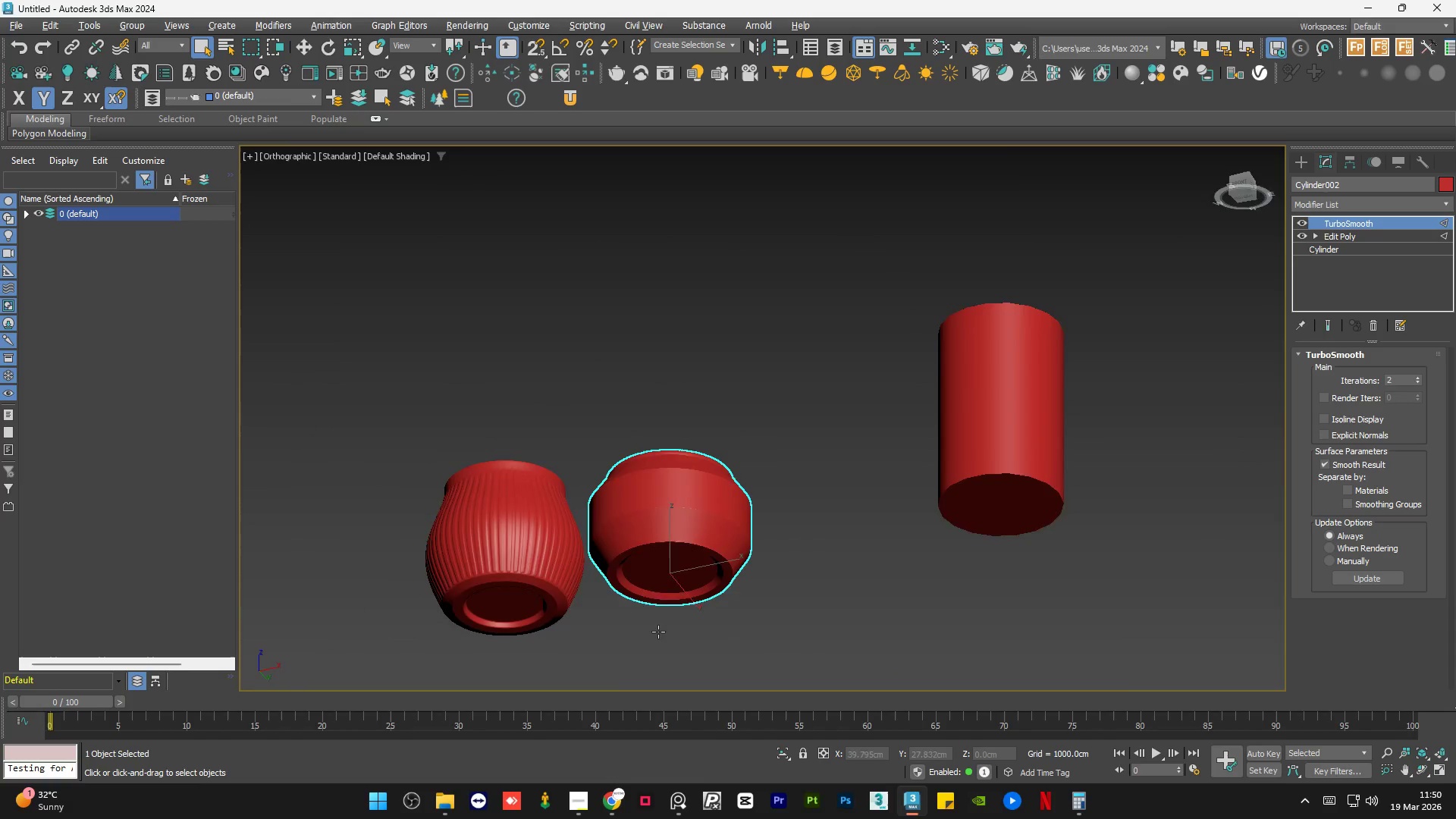 
key(Alt+AltLeft)
 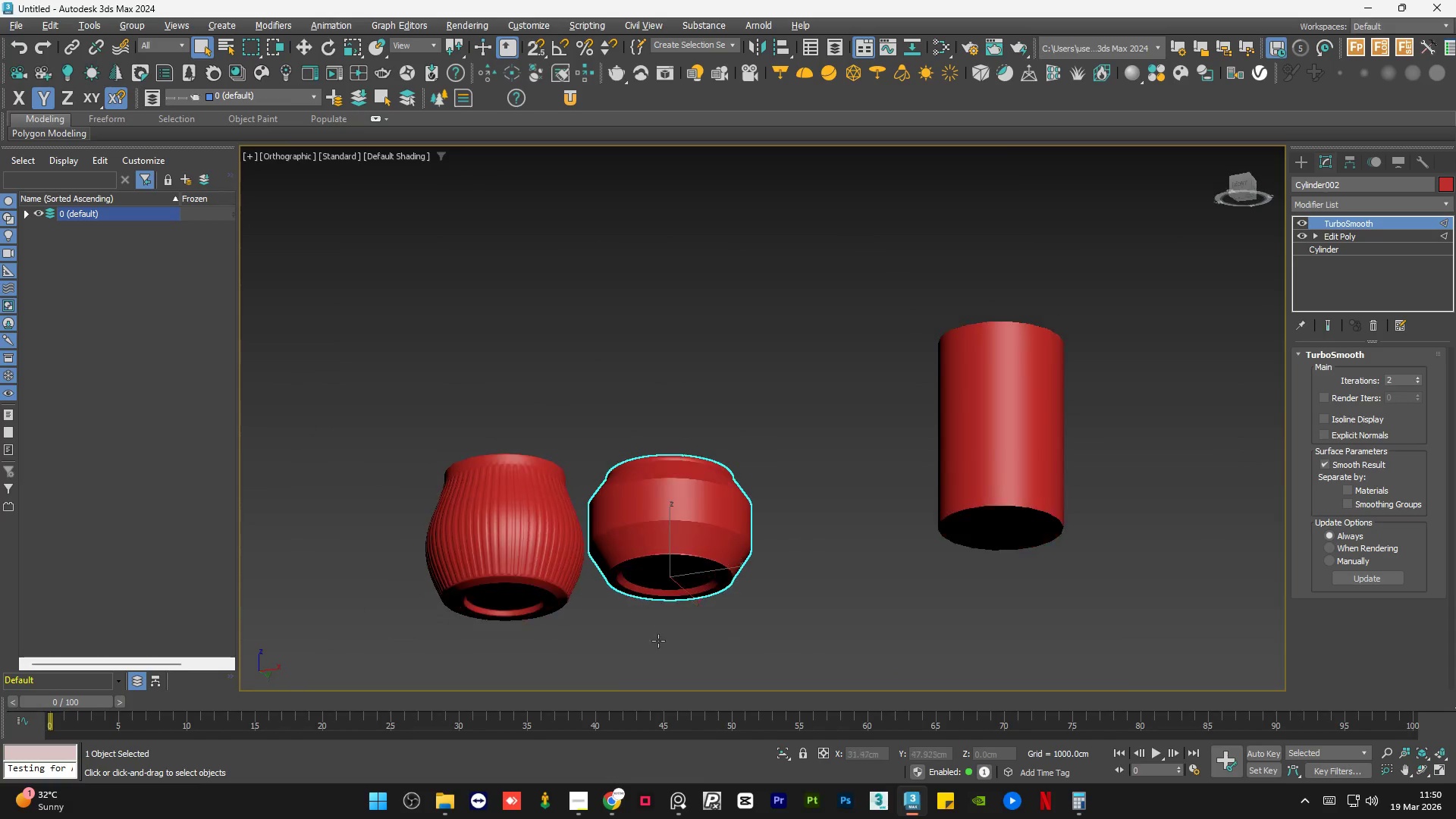 
key(Alt+AltLeft)
 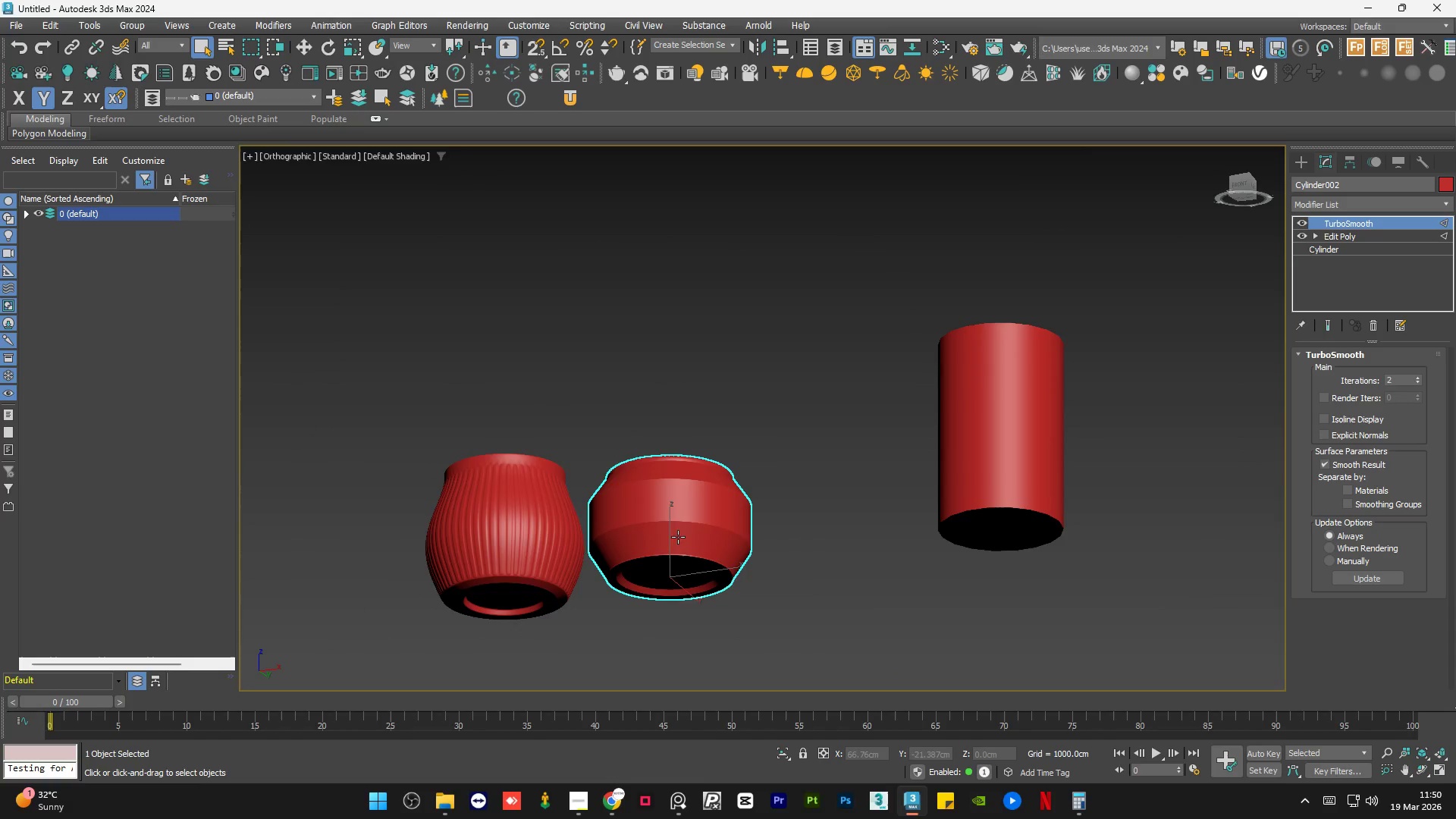 
hold_key(key=AltLeft, duration=0.78)
 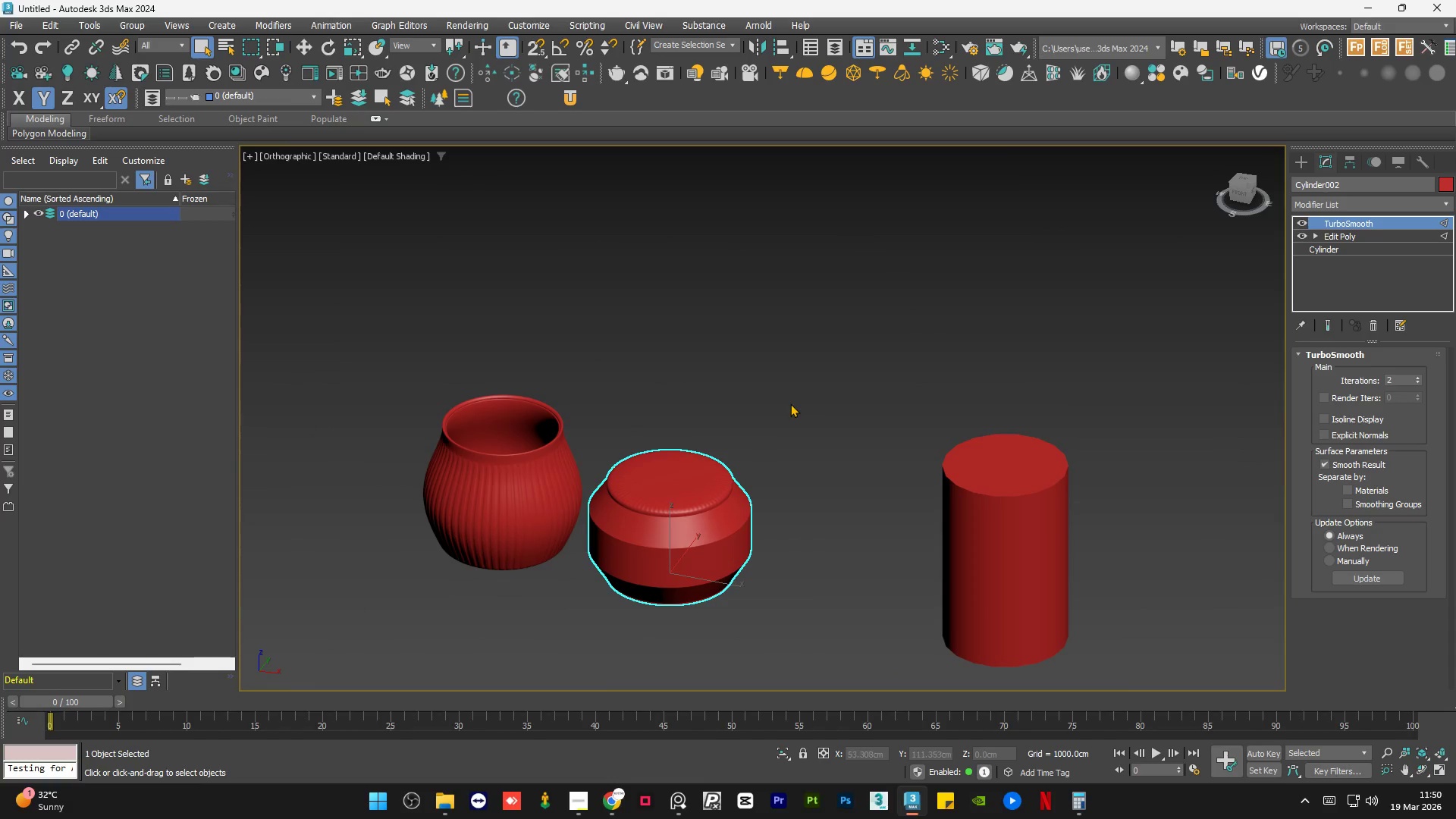 
left_click([790, 403])
 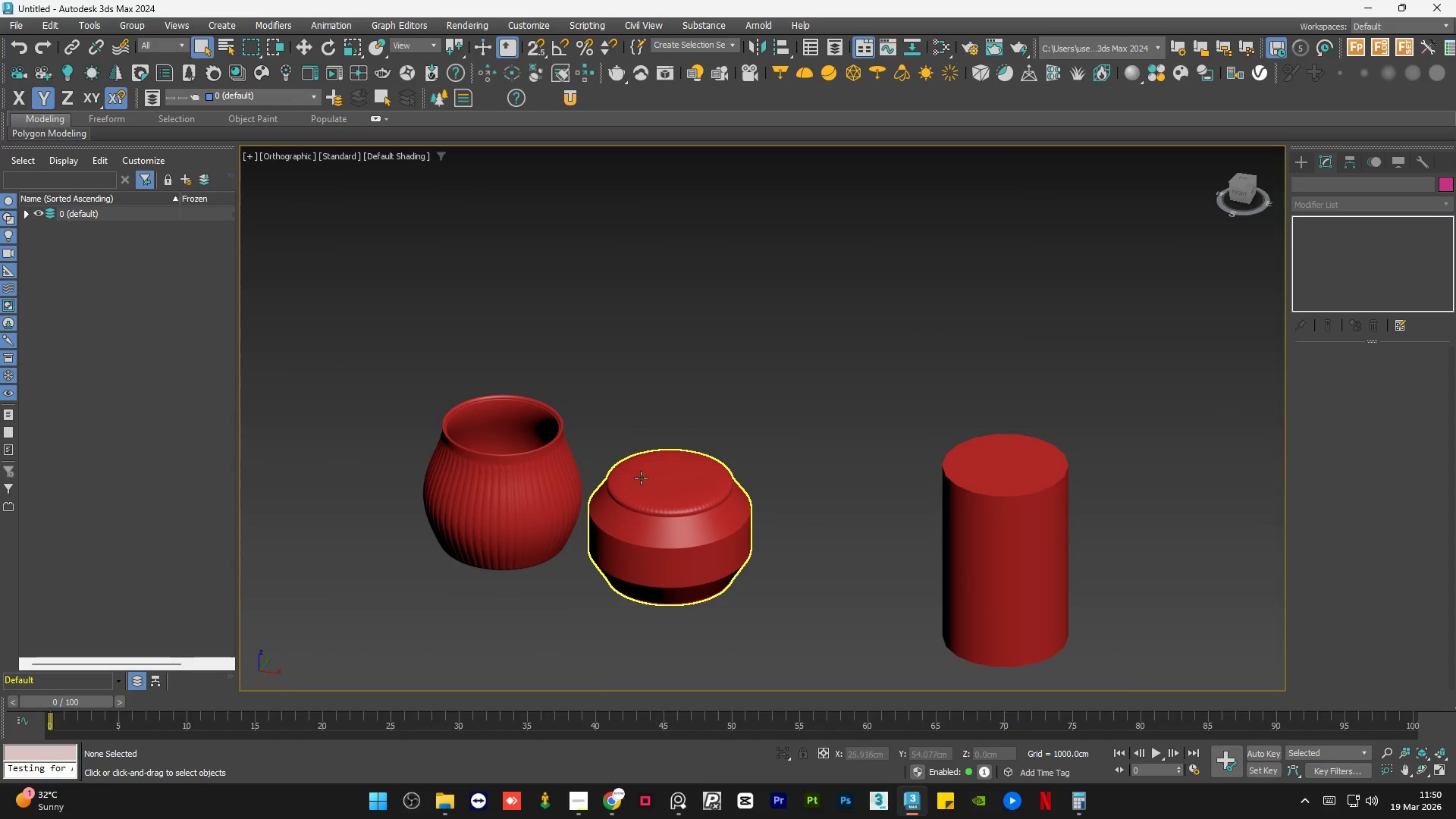 
left_click([623, 507])
 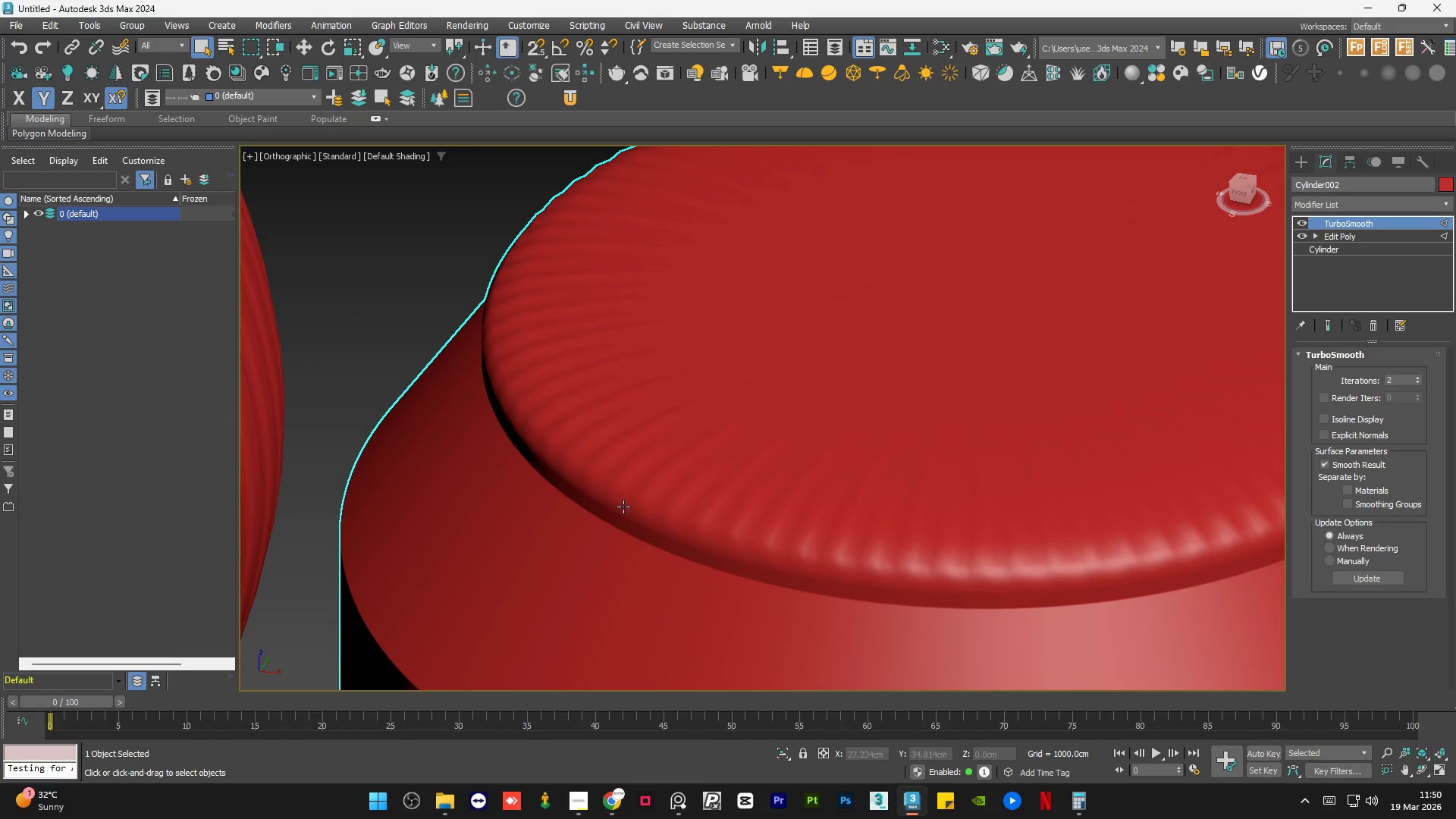 
scroll: coordinate [623, 507], scroll_direction: up, amount: 6.0
 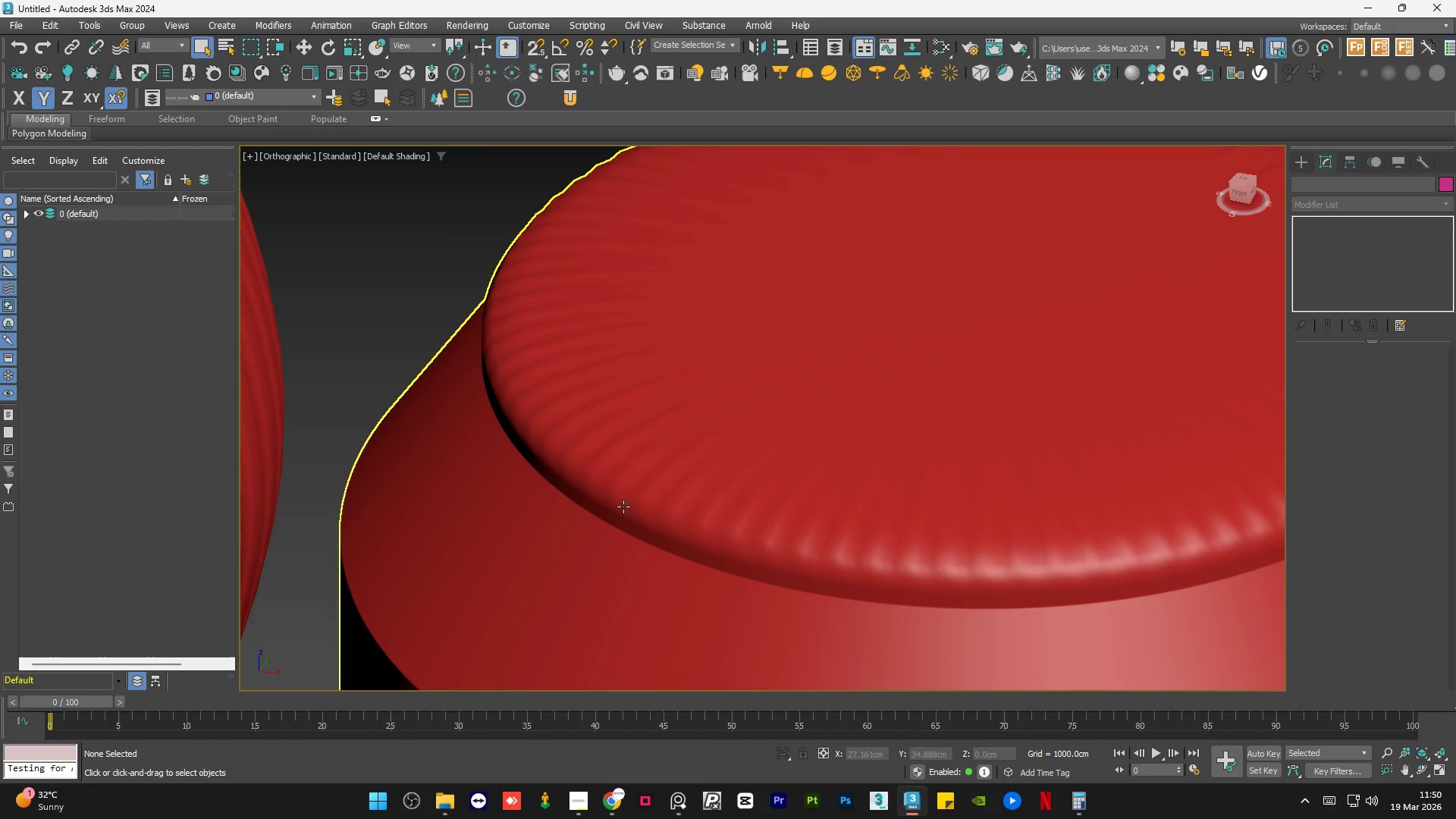 
scroll: coordinate [623, 507], scroll_direction: down, amount: 5.0
 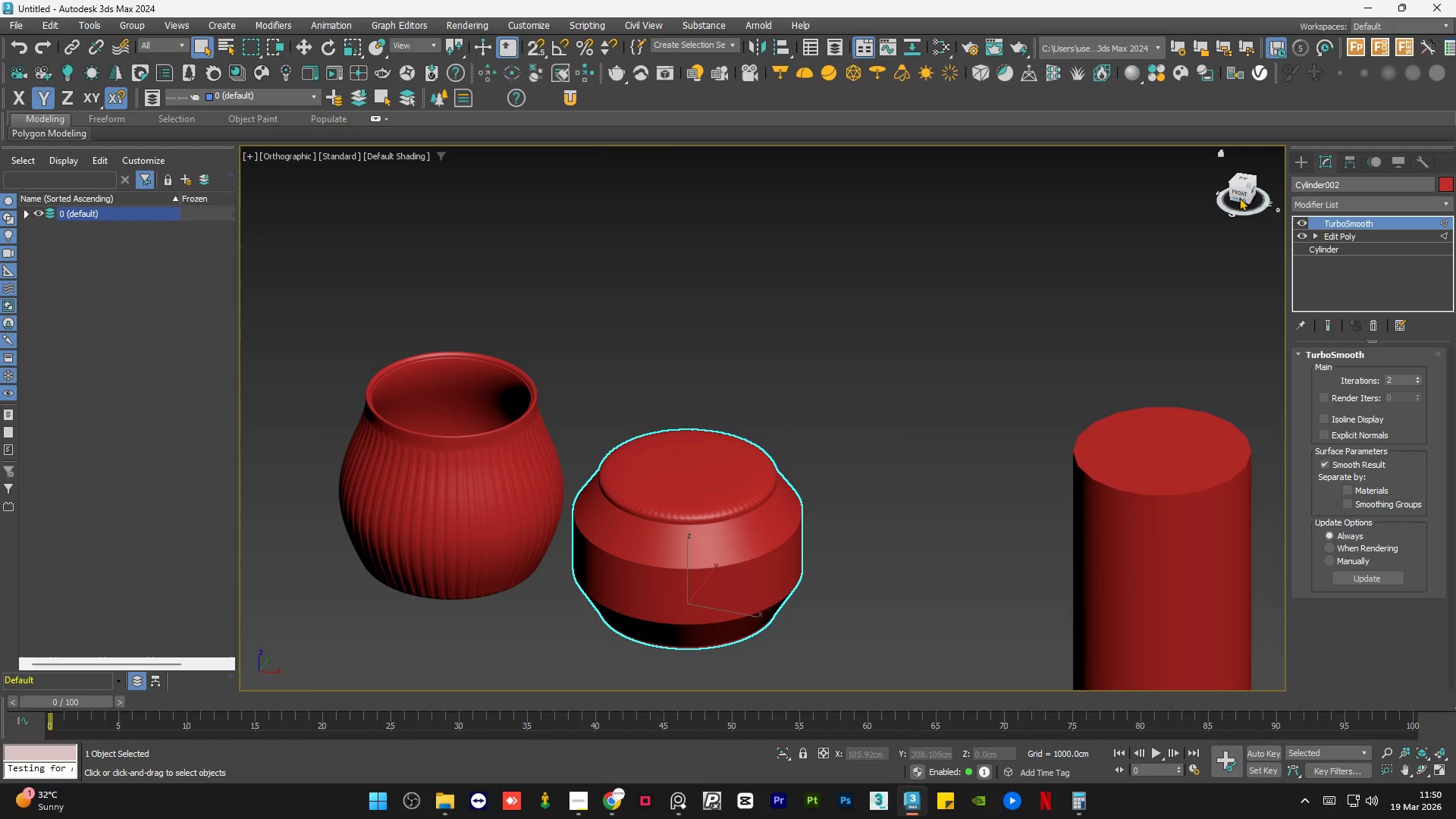 
left_click([1241, 191])
 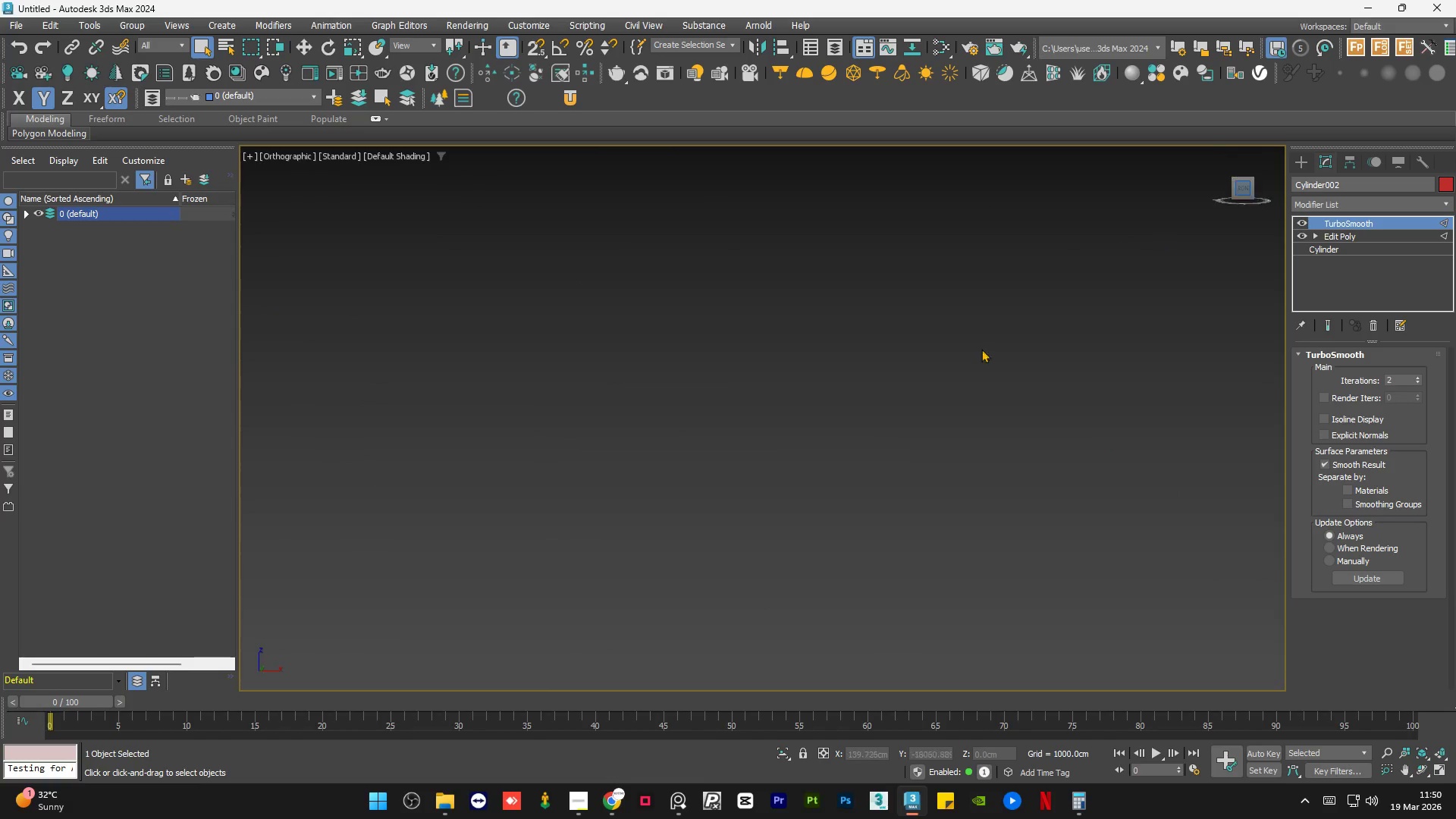 
key(Z)
 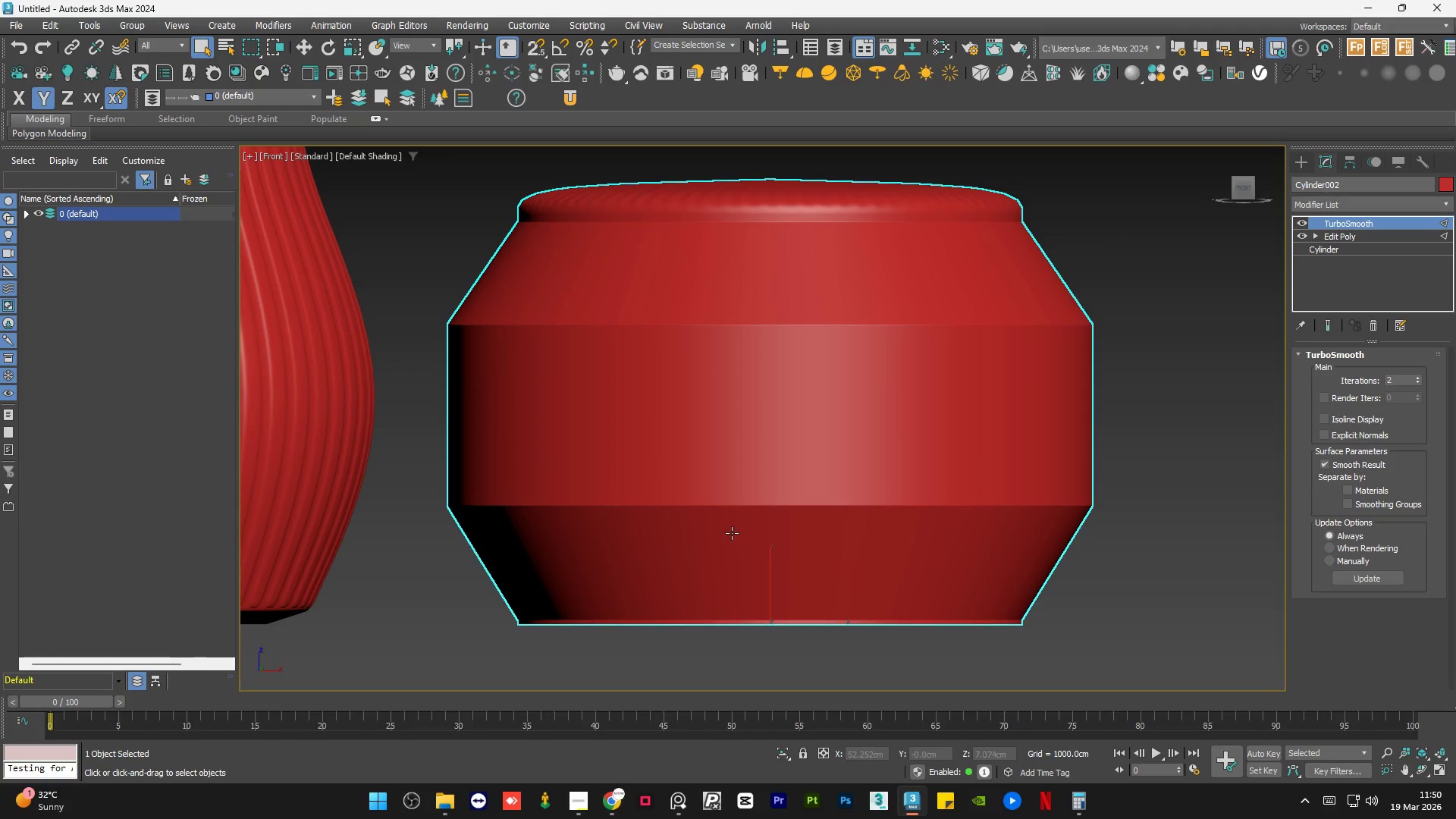 
scroll: coordinate [592, 559], scroll_direction: down, amount: 2.0
 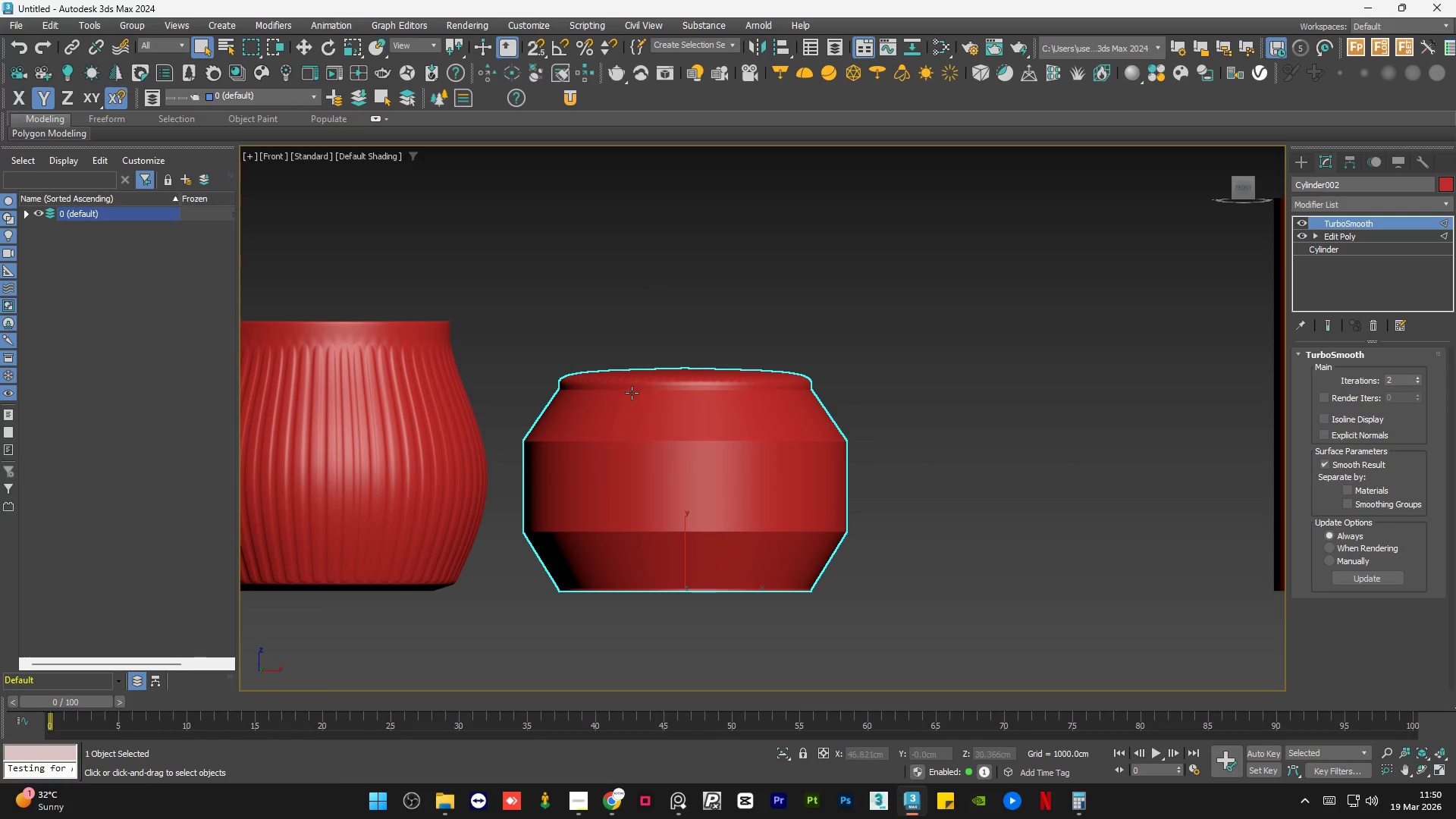 
scroll: coordinate [634, 392], scroll_direction: up, amount: 2.0
 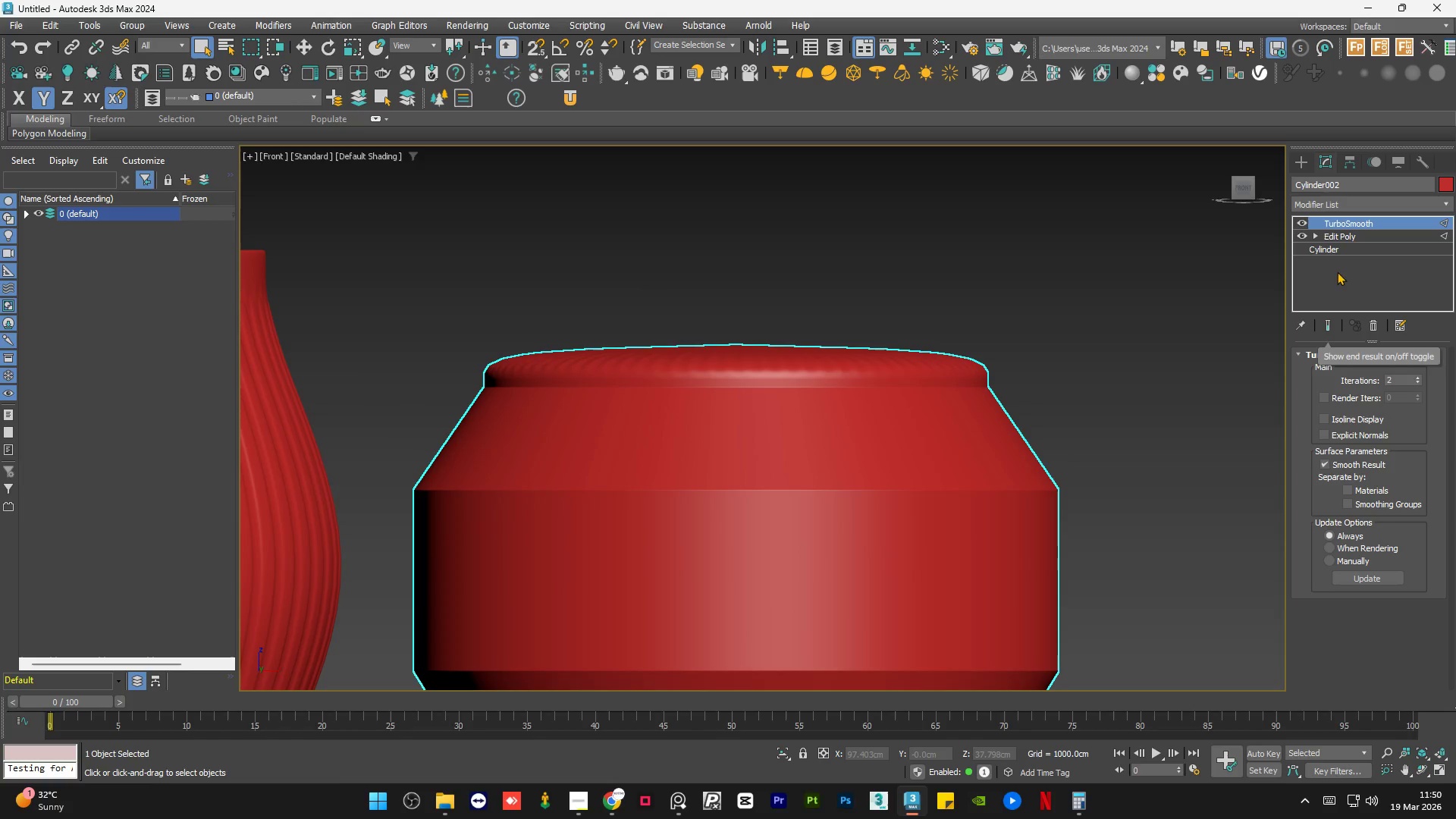 
left_click([1345, 235])
 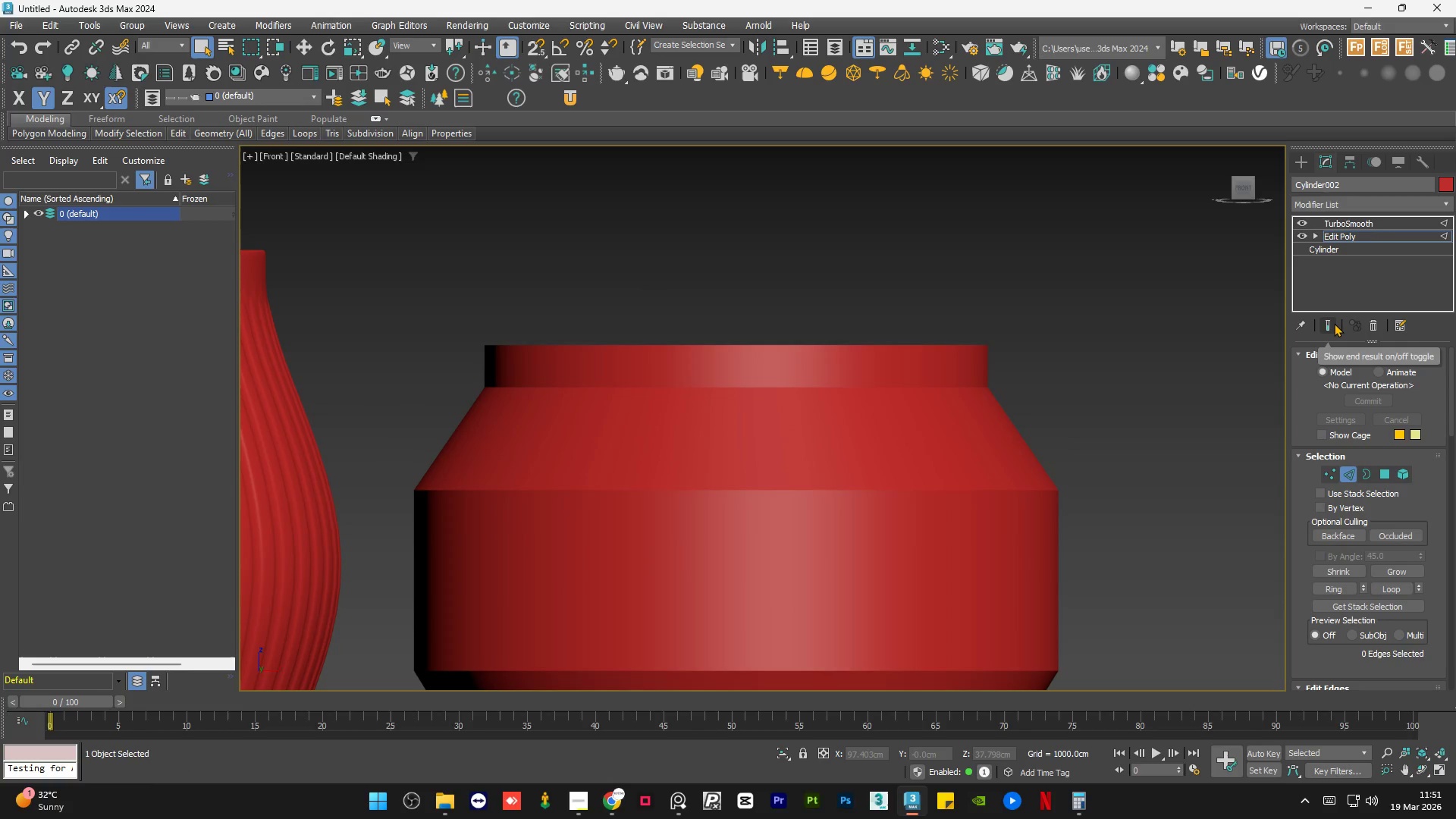 
key(F4)
 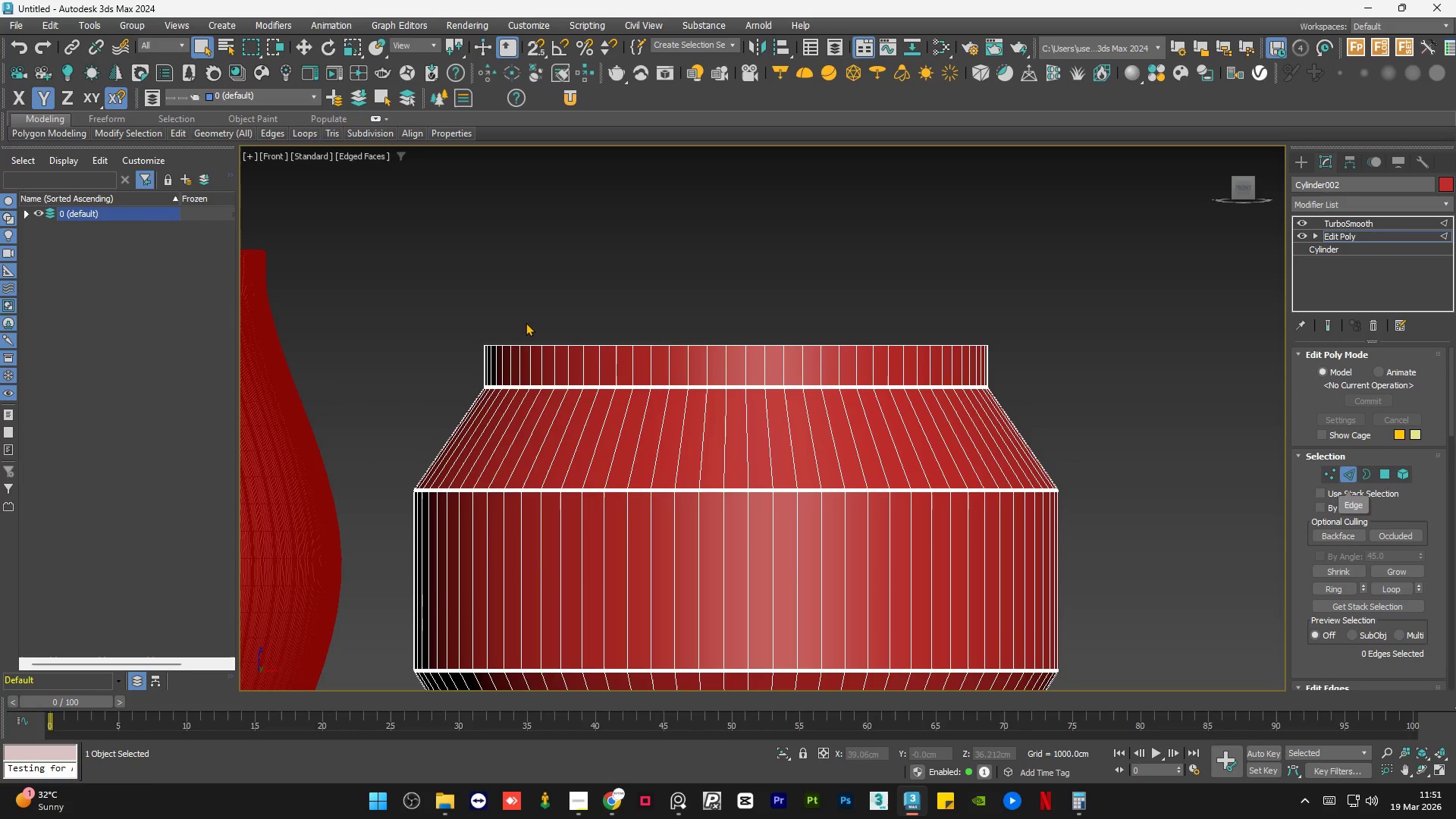 
scroll: coordinate [488, 331], scroll_direction: up, amount: 4.0
 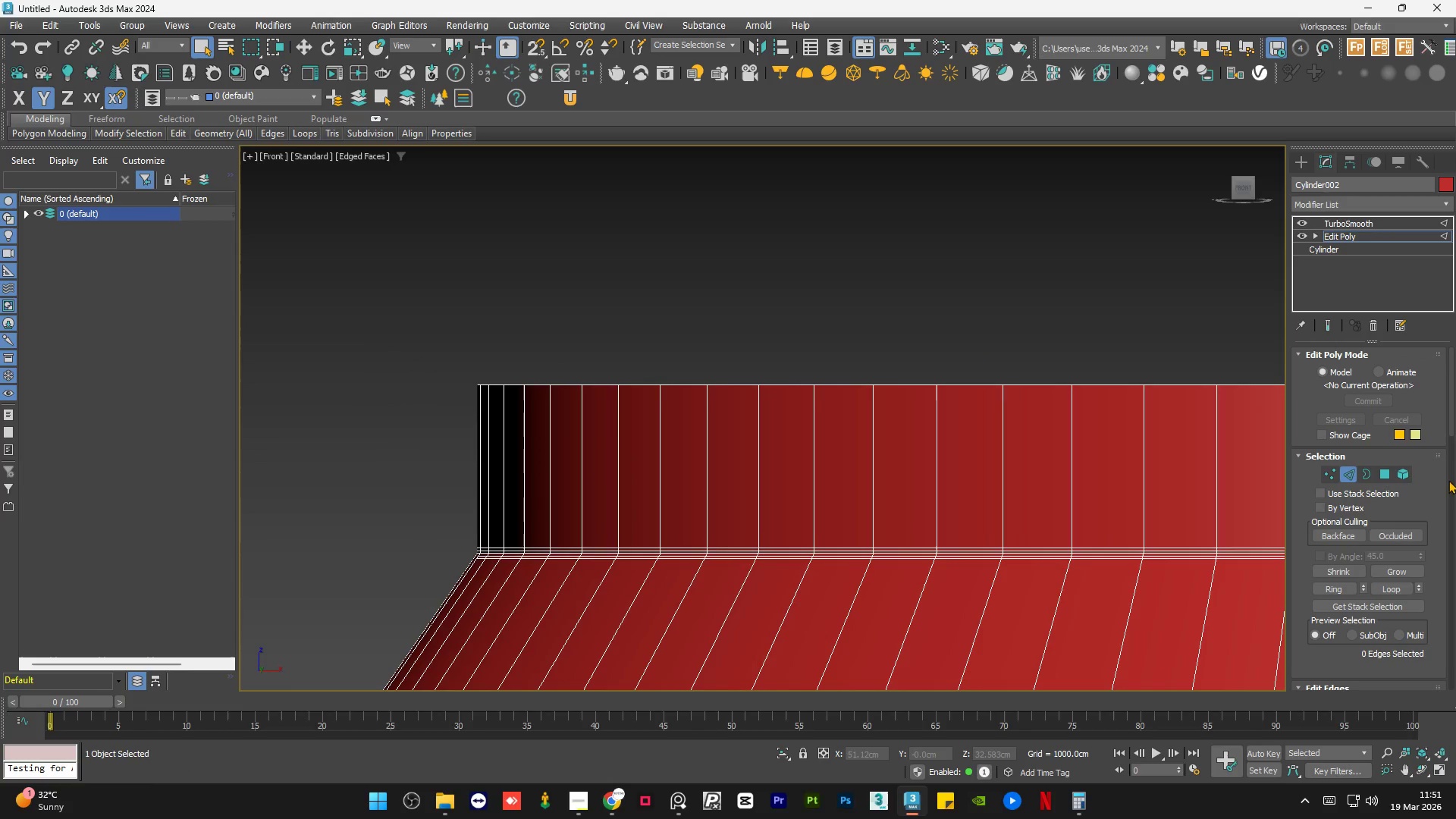 
key(Alt+1)
 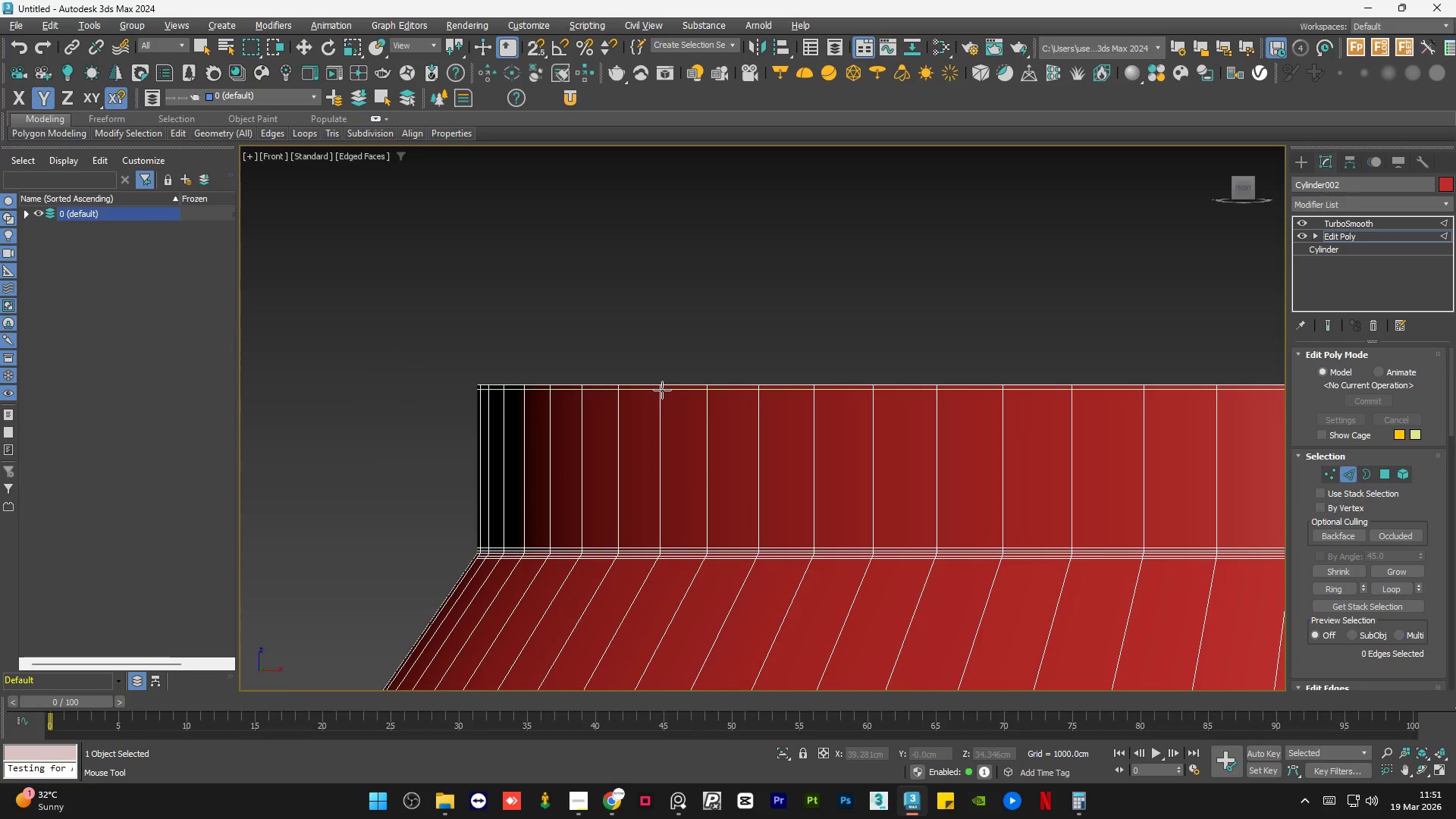 
left_click([662, 390])
 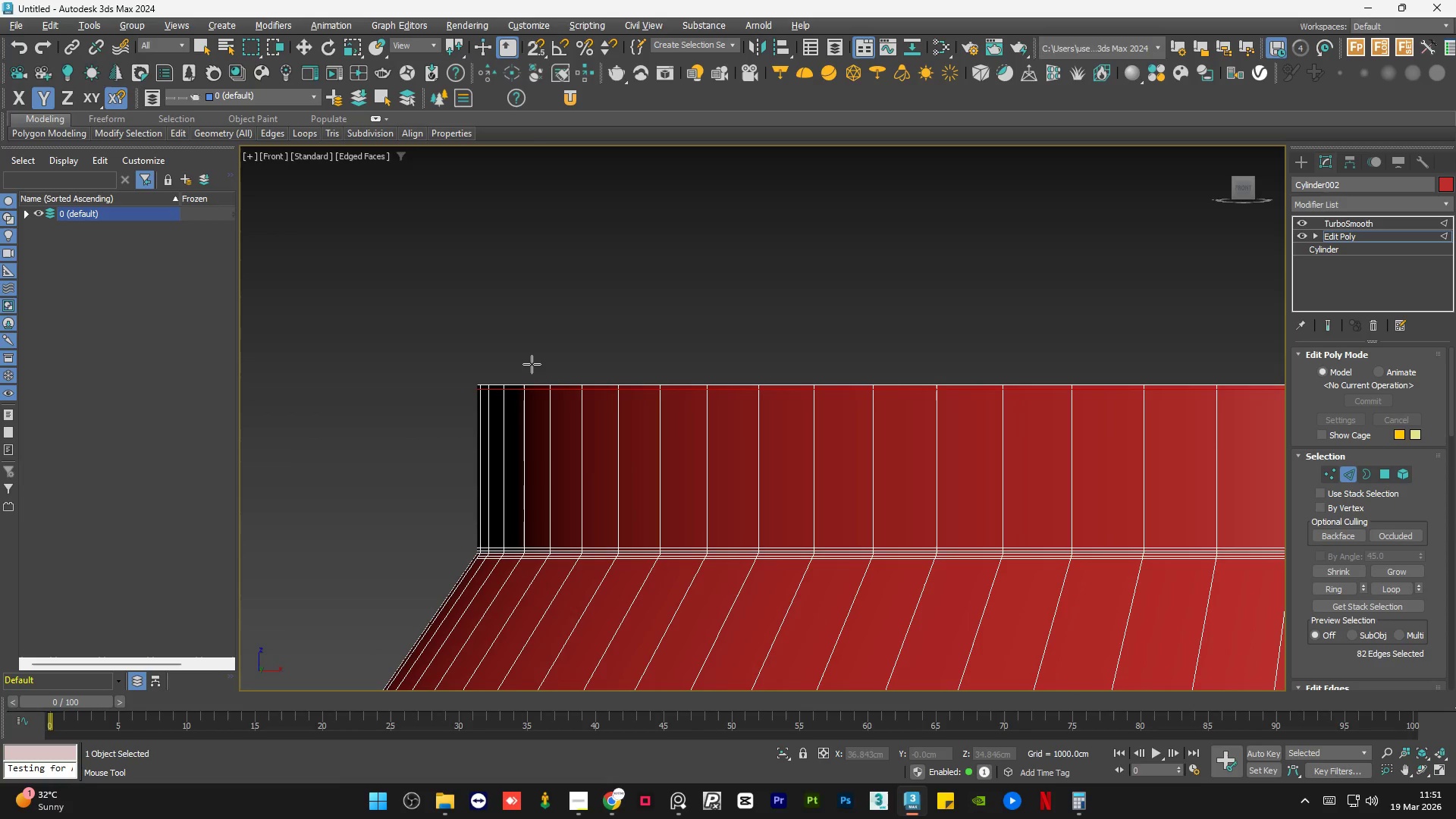 
scroll: coordinate [529, 372], scroll_direction: down, amount: 5.0
 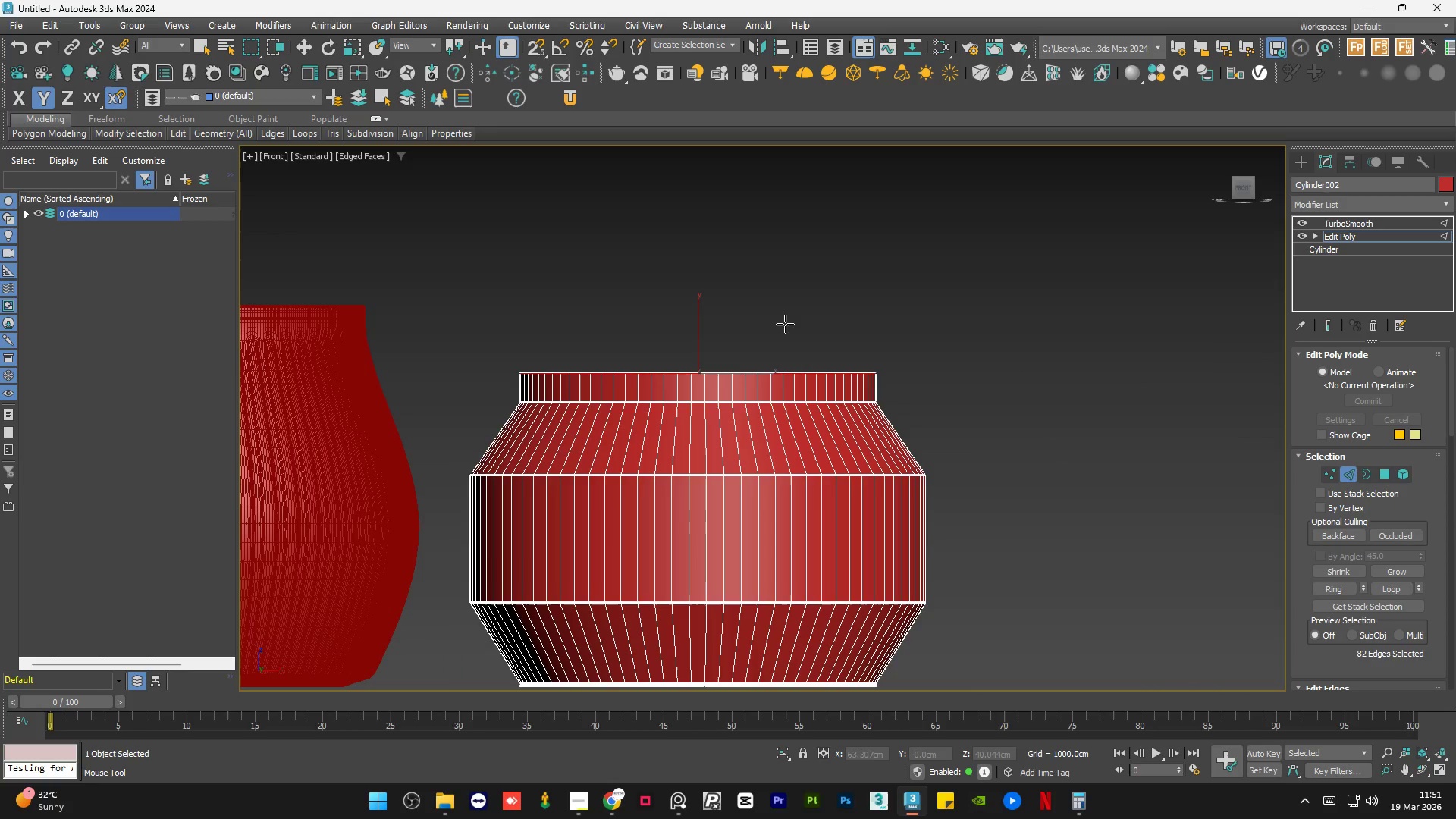 
key(Q)
 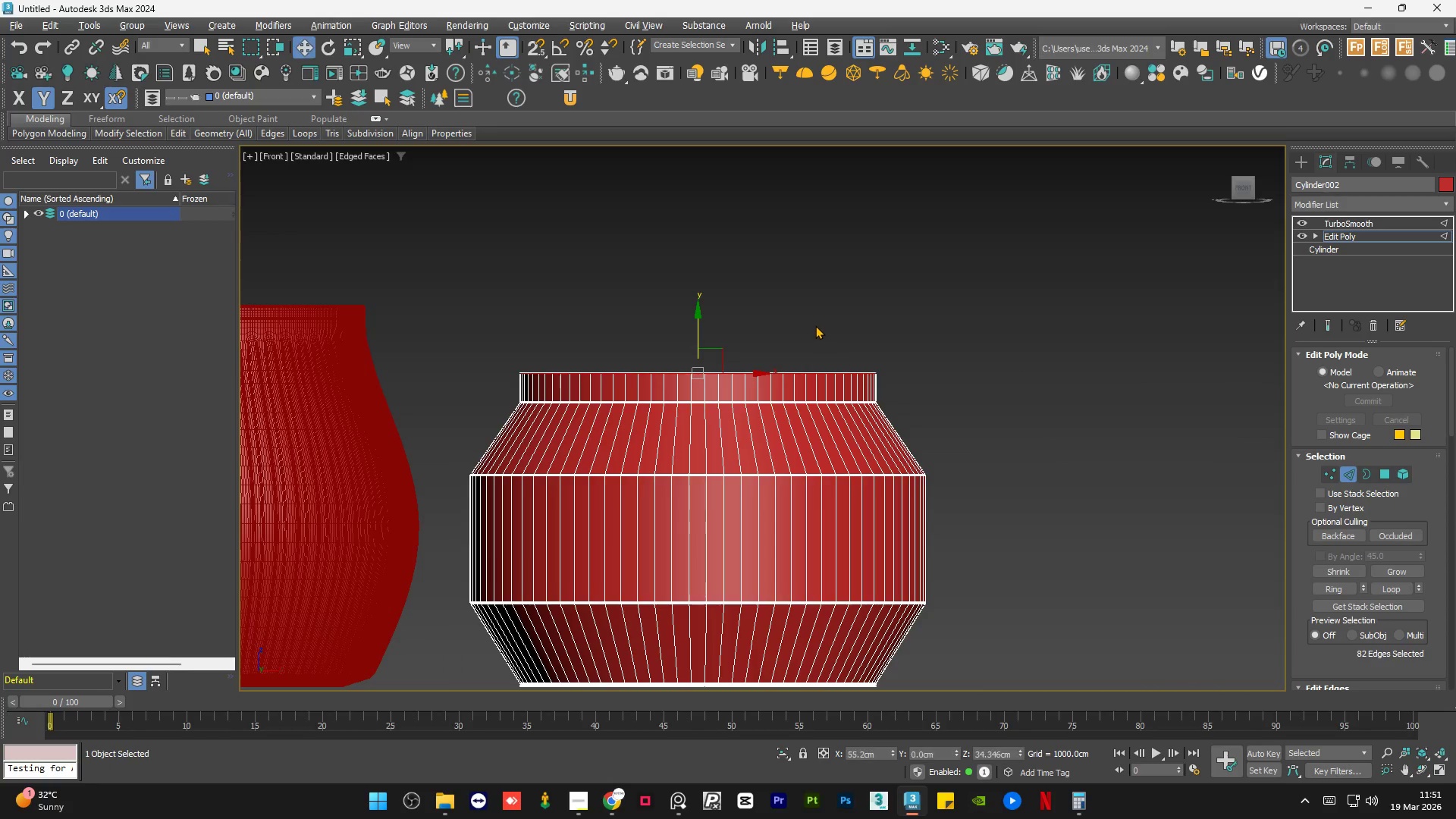 
left_click([815, 325])
 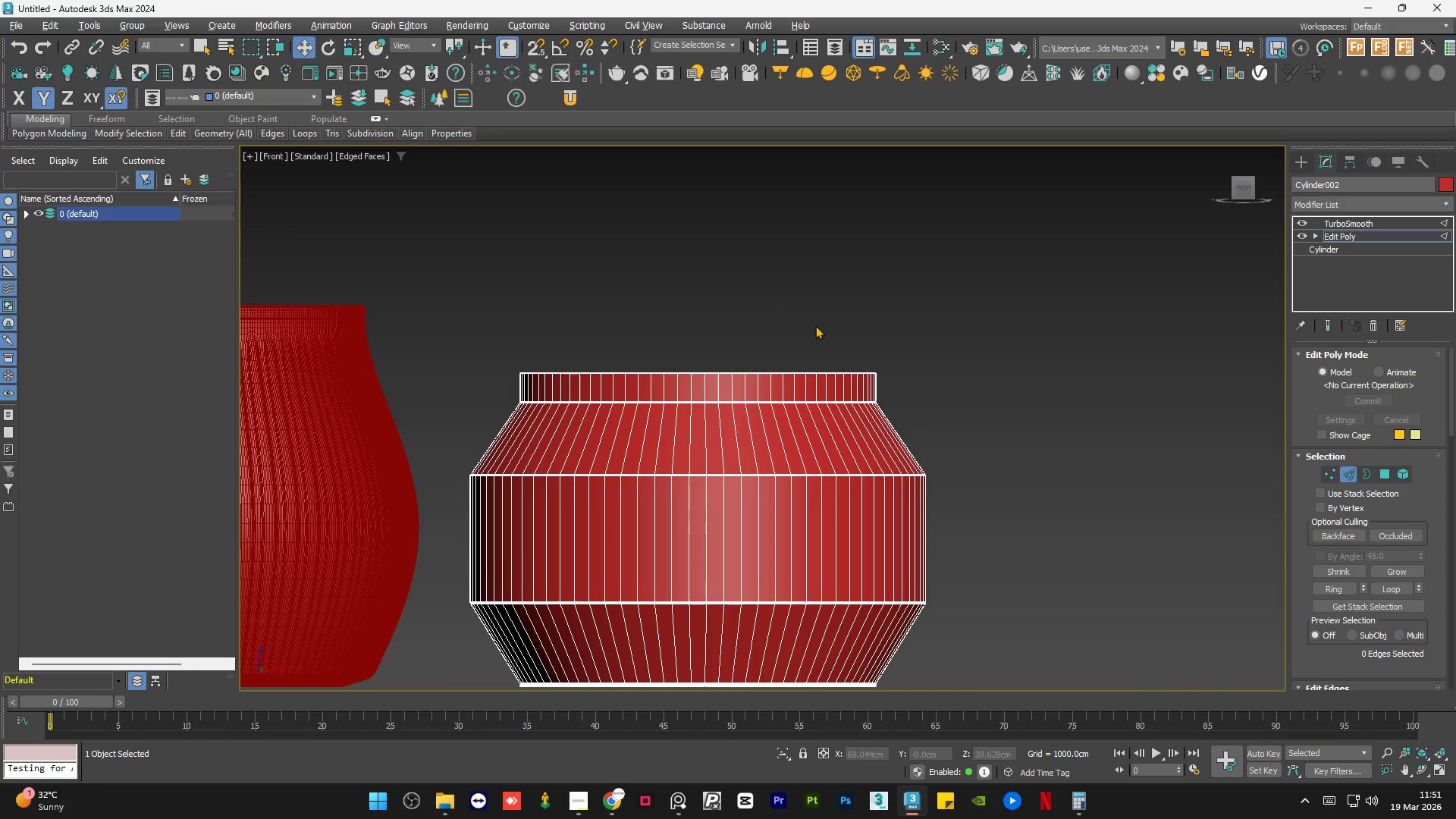 
hold_key(key=AltLeft, duration=0.88)
scroll: coordinate [781, 418], scroll_direction: down, amount: 2.0
 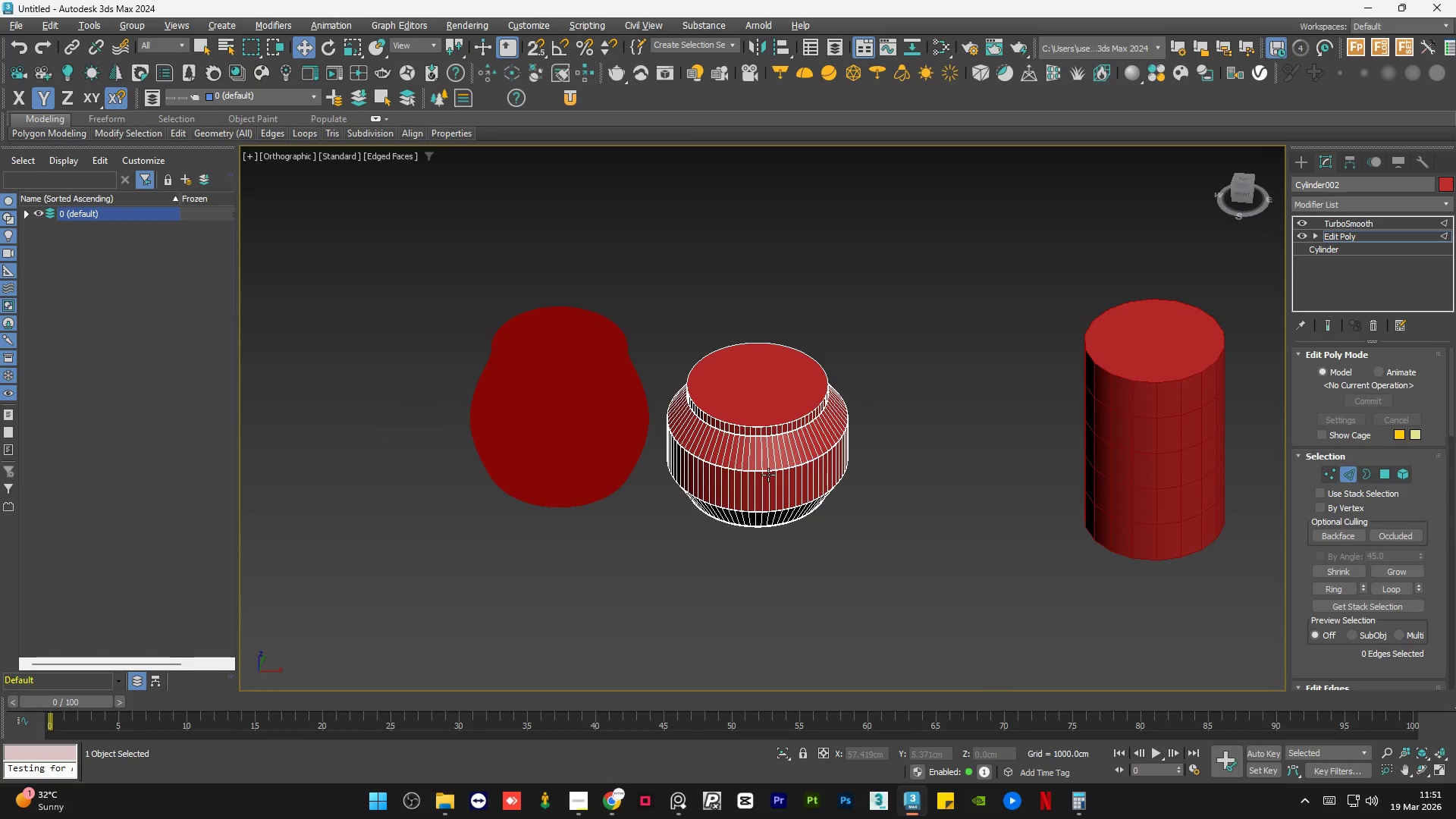 
left_click([1387, 478])
 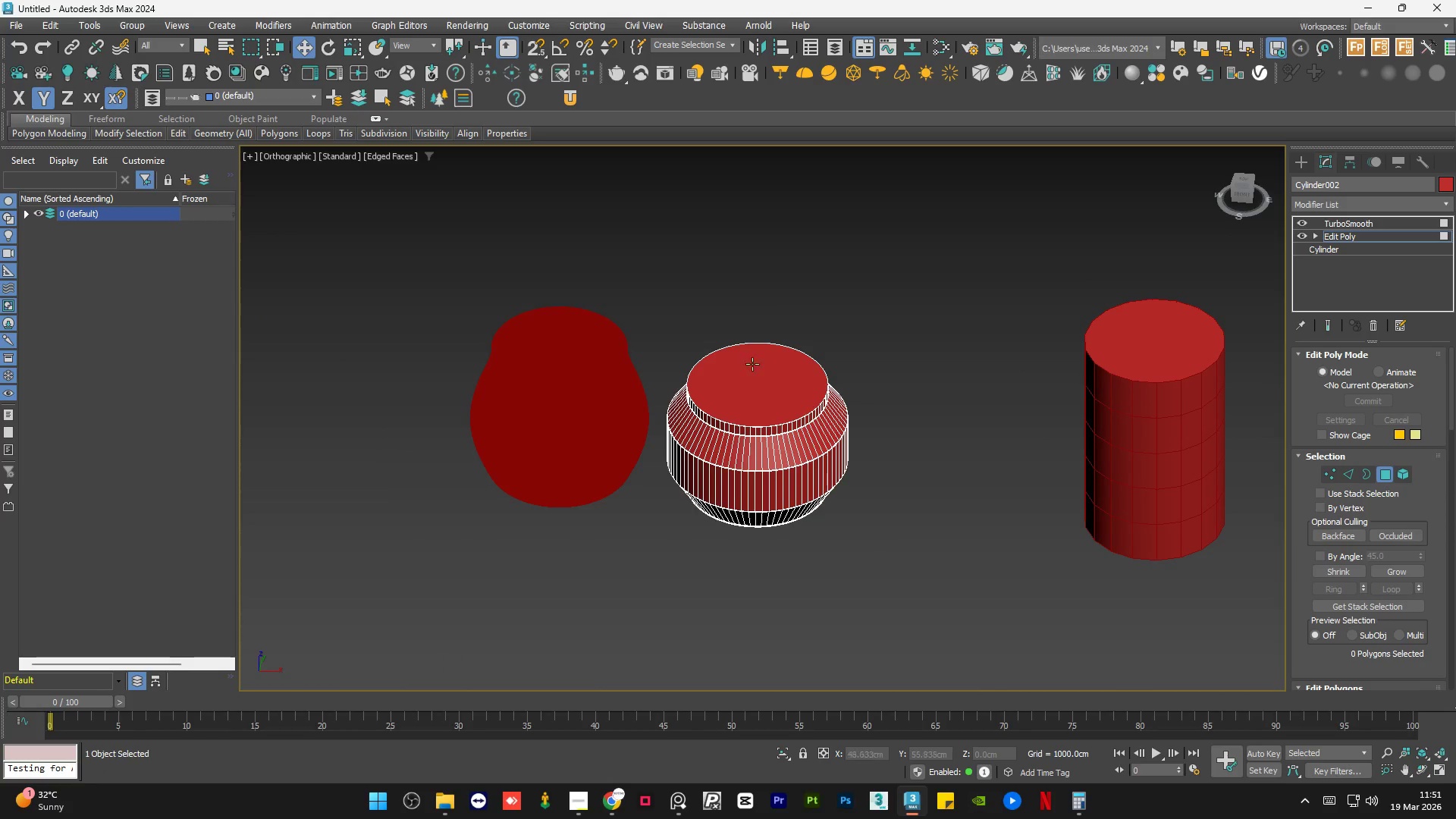 
left_click([767, 391])
 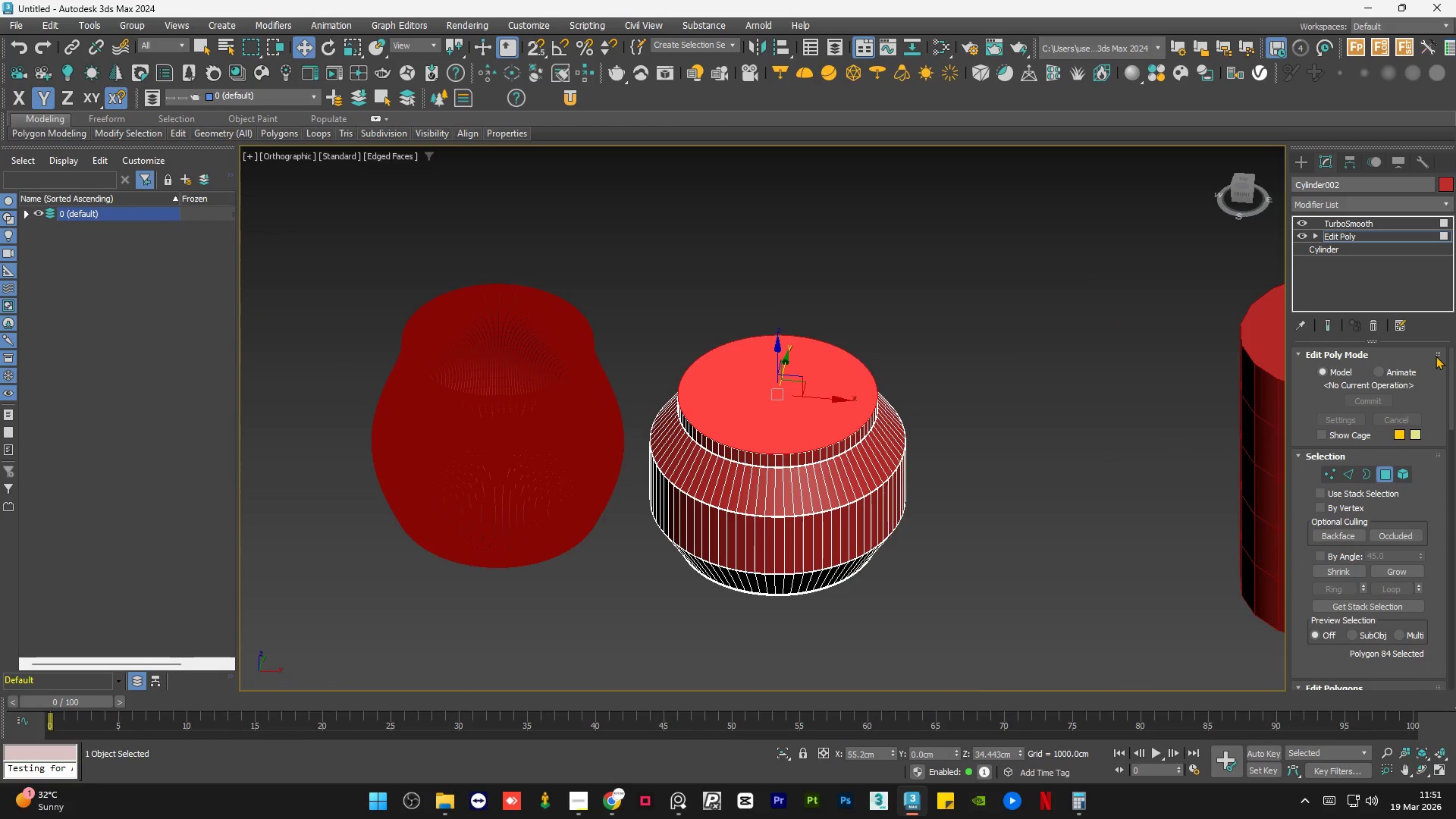 
scroll: coordinate [708, 361], scroll_direction: up, amount: 1.0
 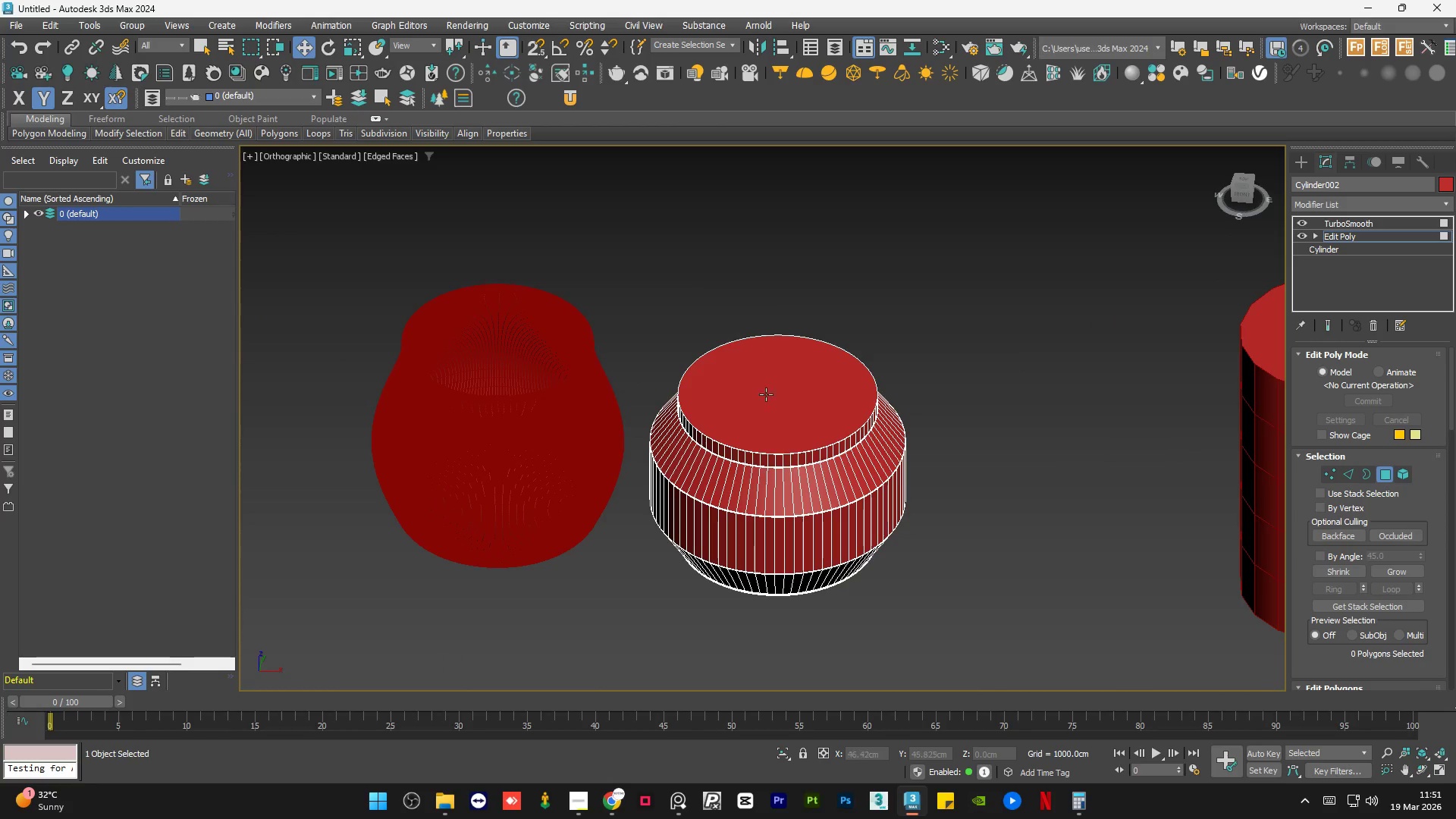 
left_click_drag(start_coordinate=[1448, 380], to_coordinate=[1455, 425])
 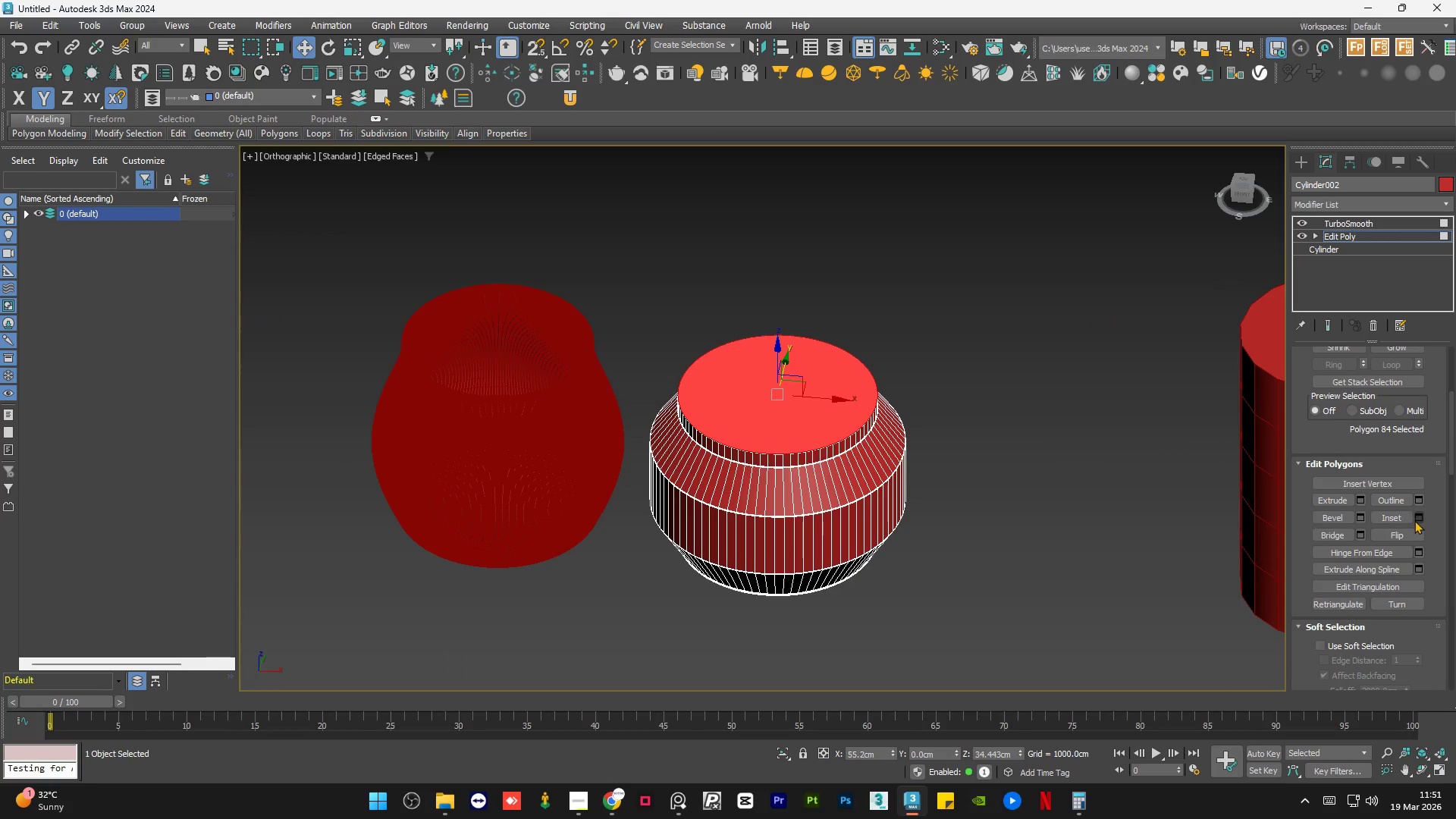 
left_click([1415, 519])
 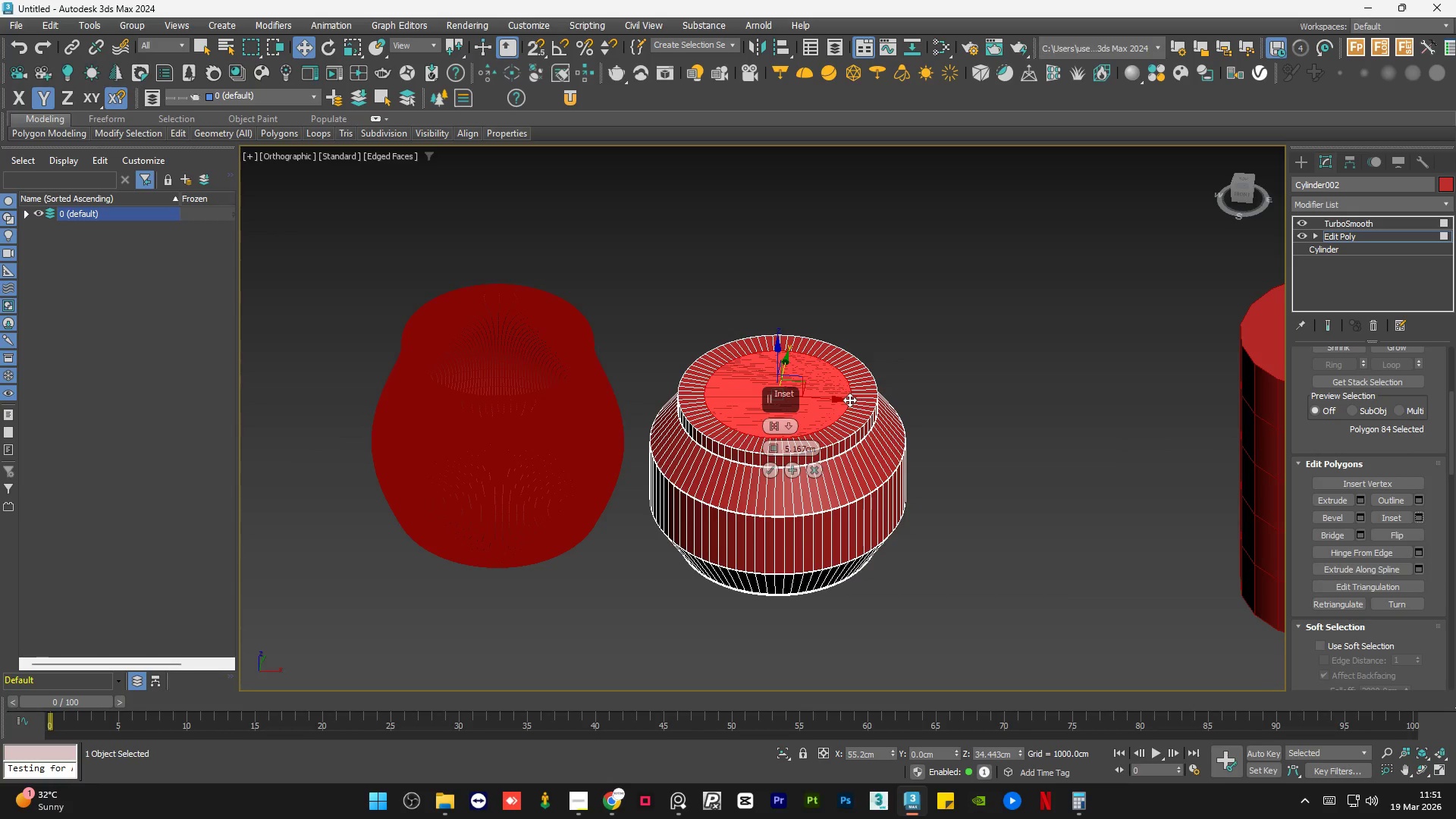 
wait(5.23)
 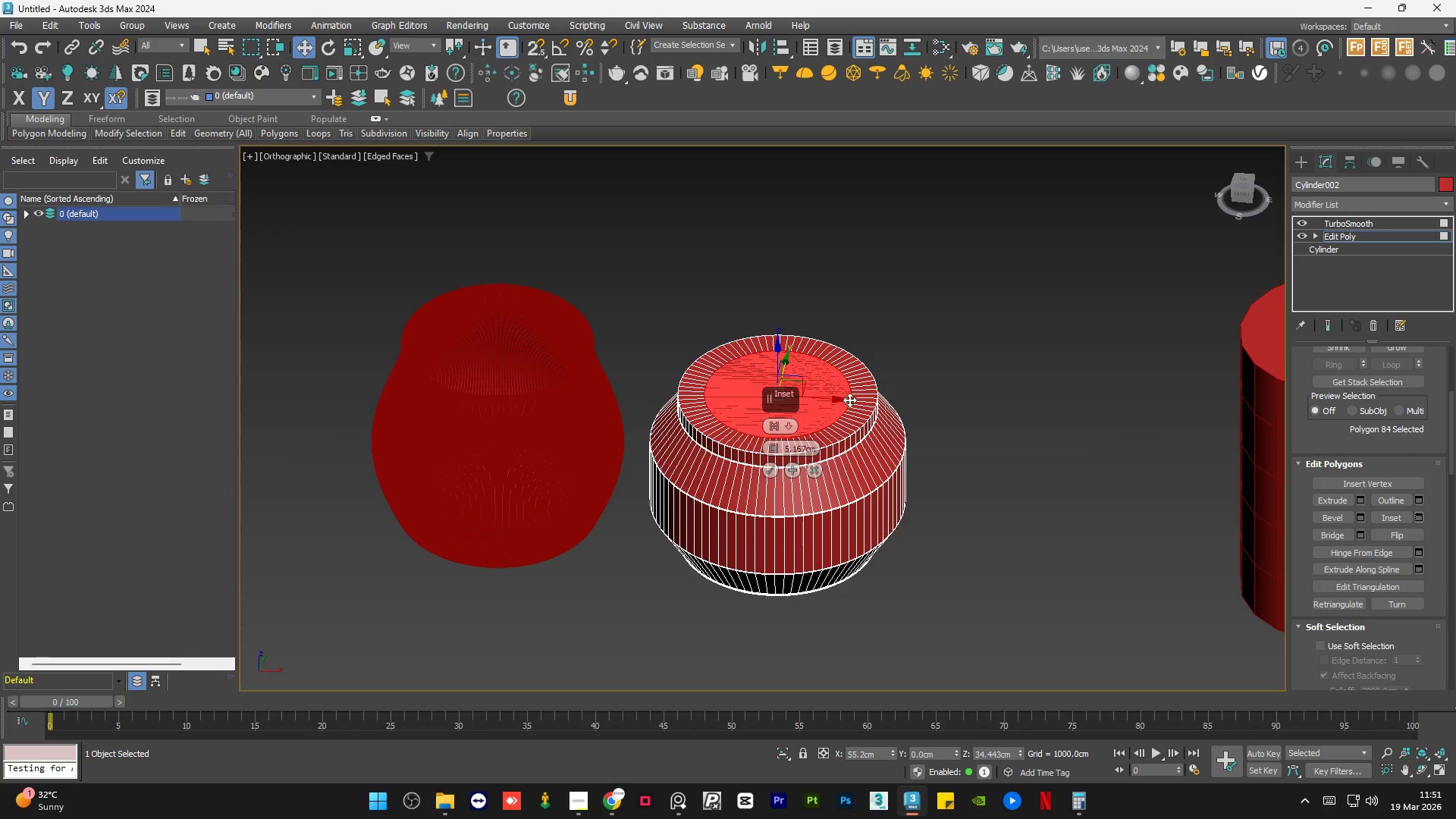 
scroll: coordinate [837, 367], scroll_direction: up, amount: 2.0
 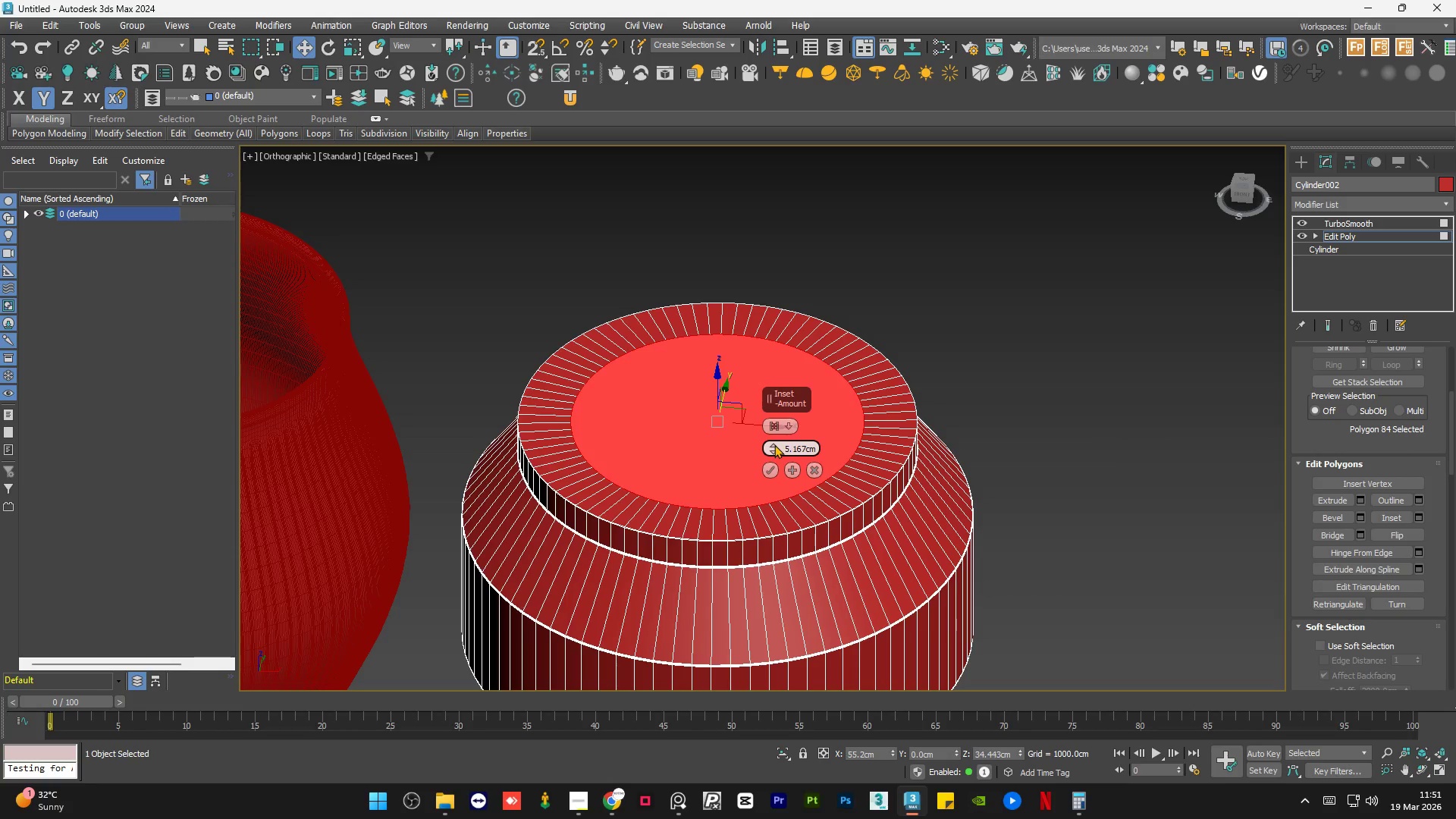 
left_click_drag(start_coordinate=[774, 444], to_coordinate=[783, 488])
 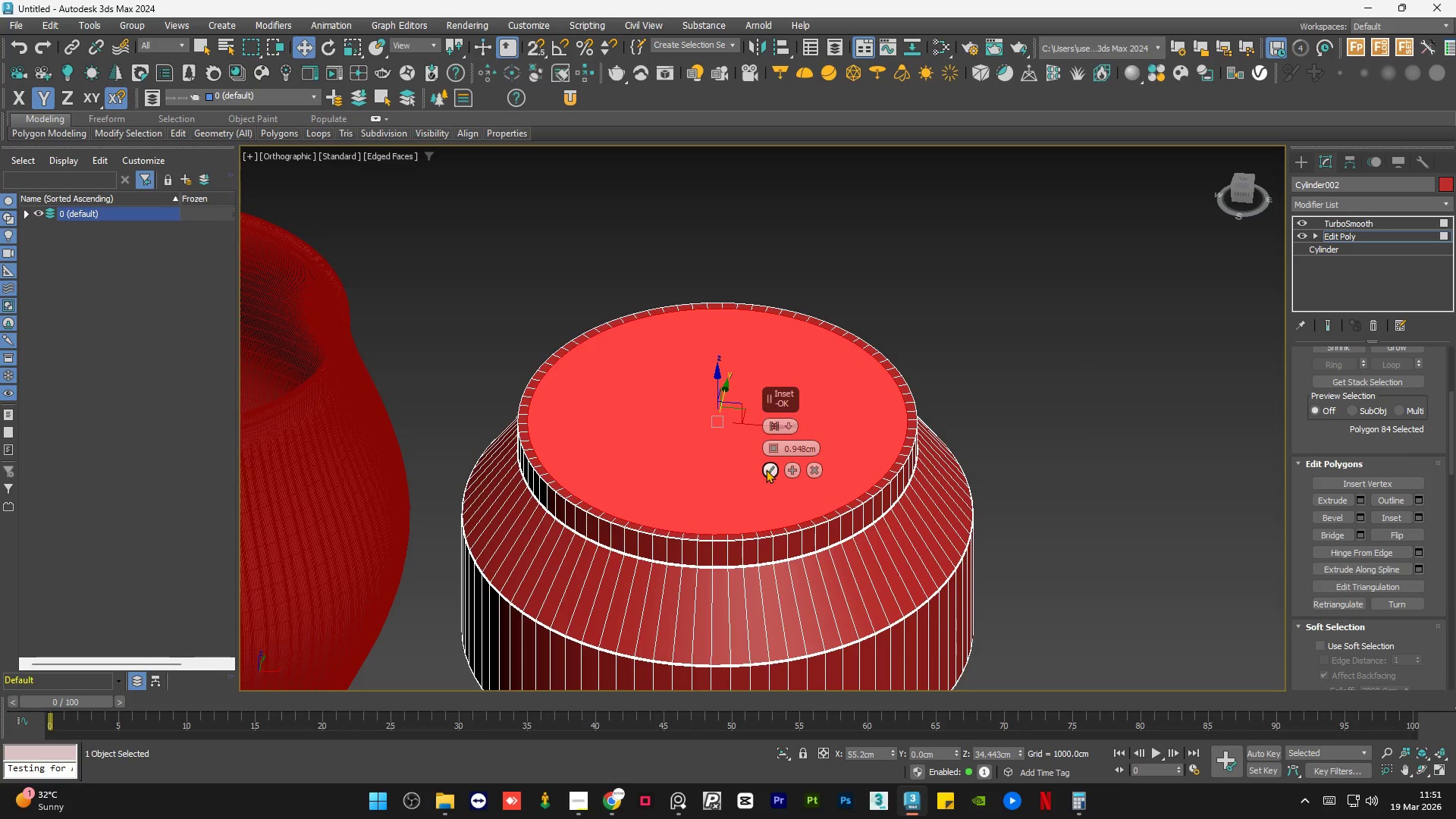 
left_click([766, 469])
 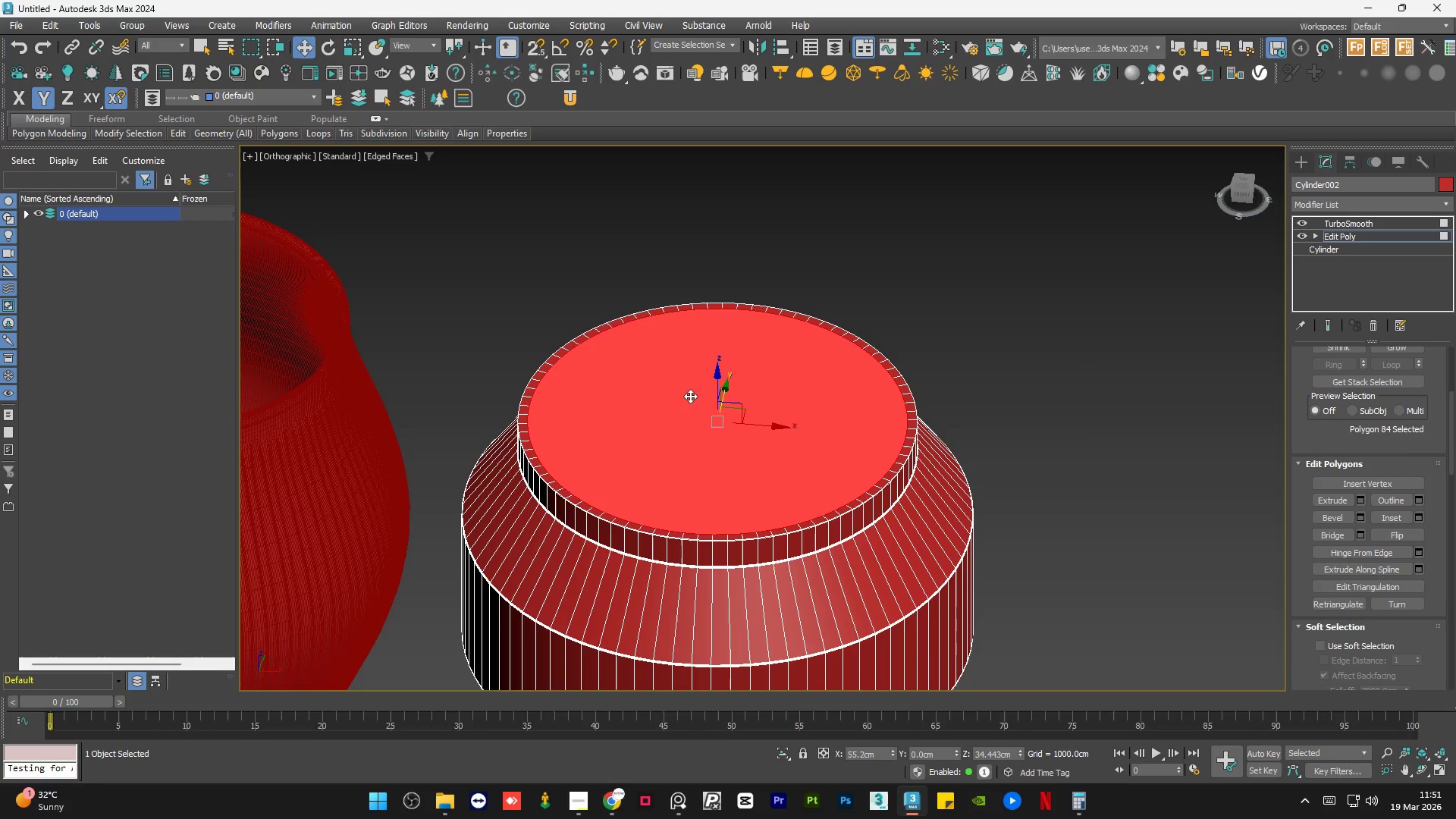 
scroll: coordinate [682, 401], scroll_direction: up, amount: 1.0
 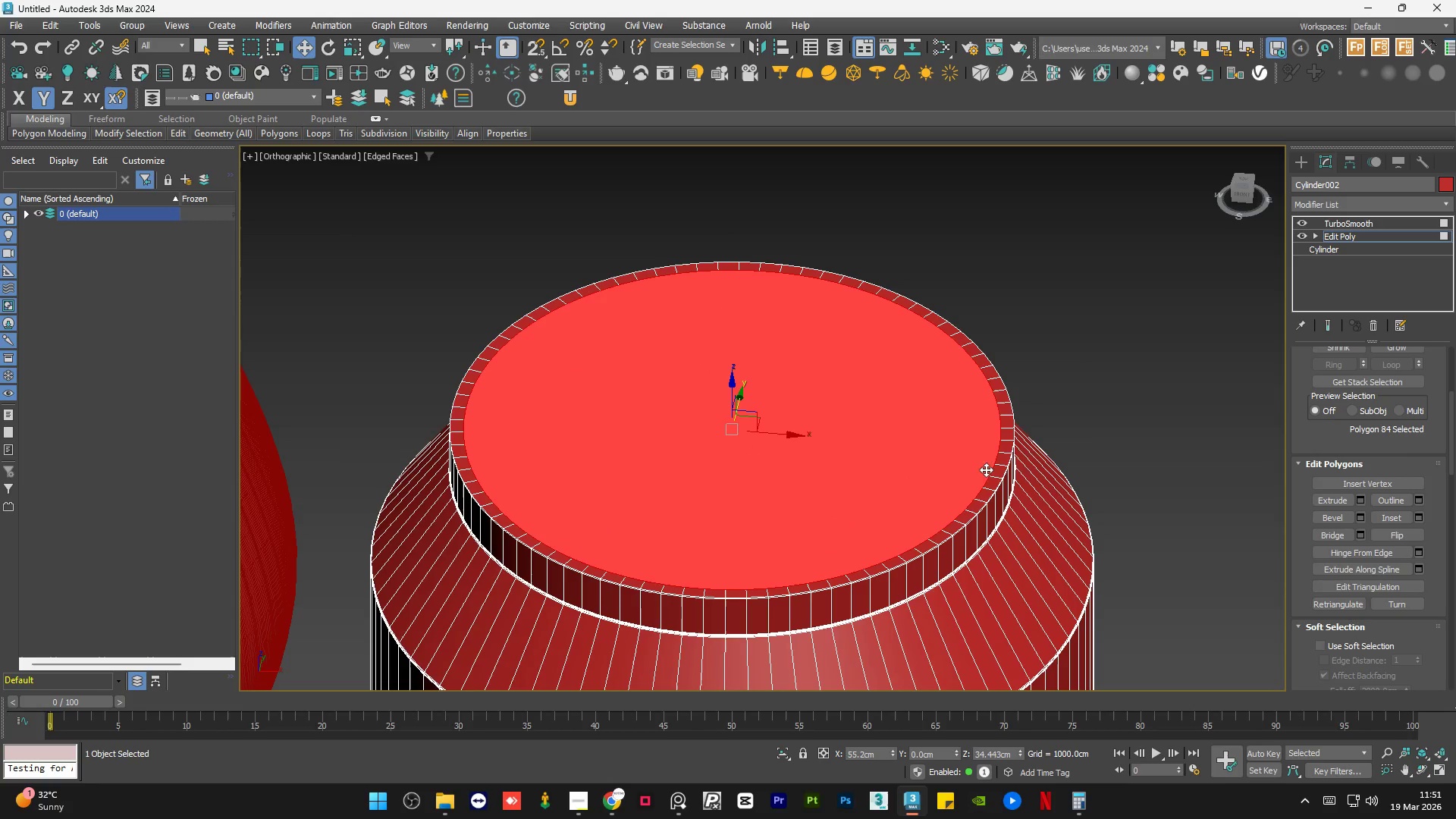 
key(Control+Z)
 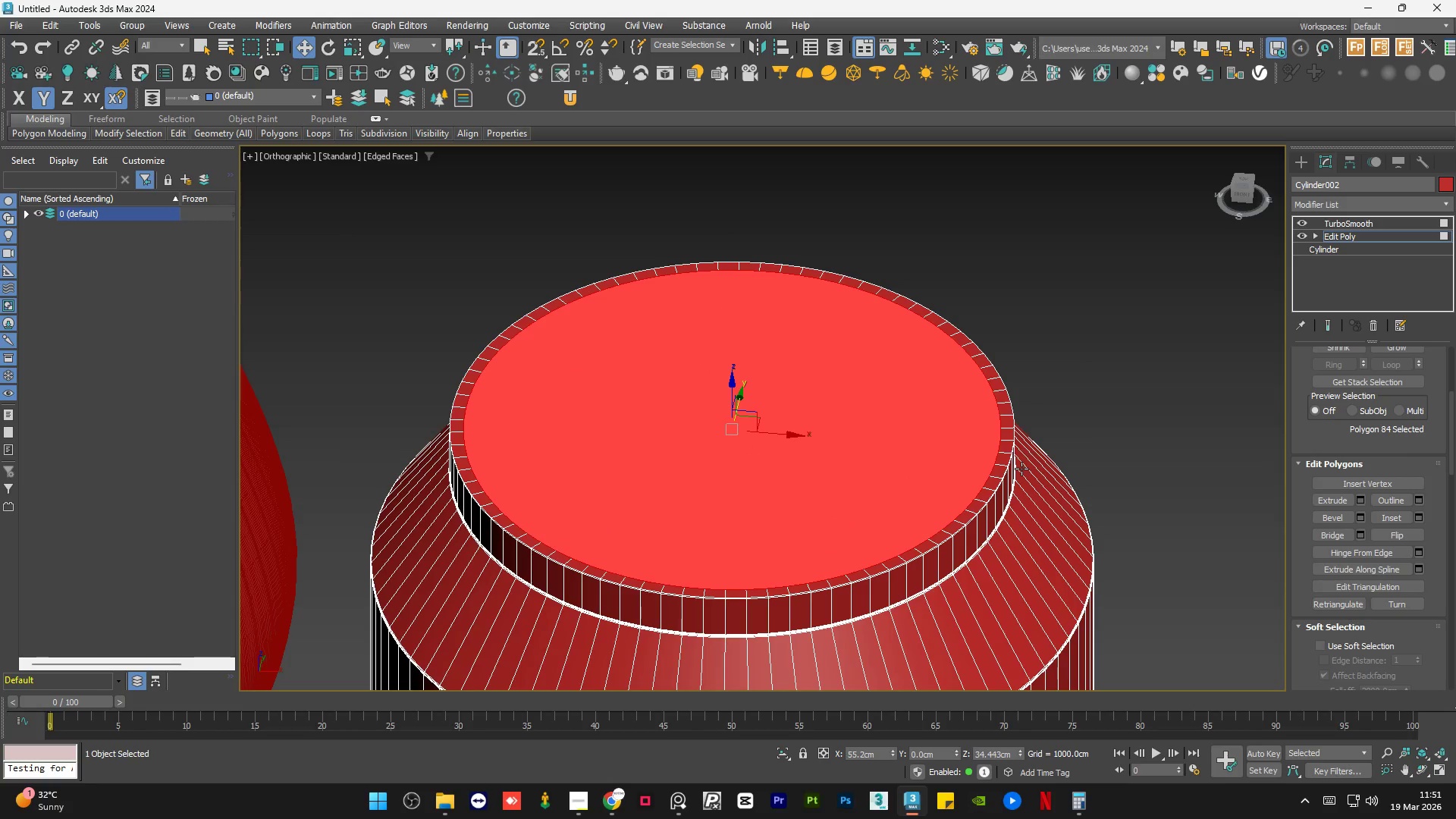 
key(Control+Z)
 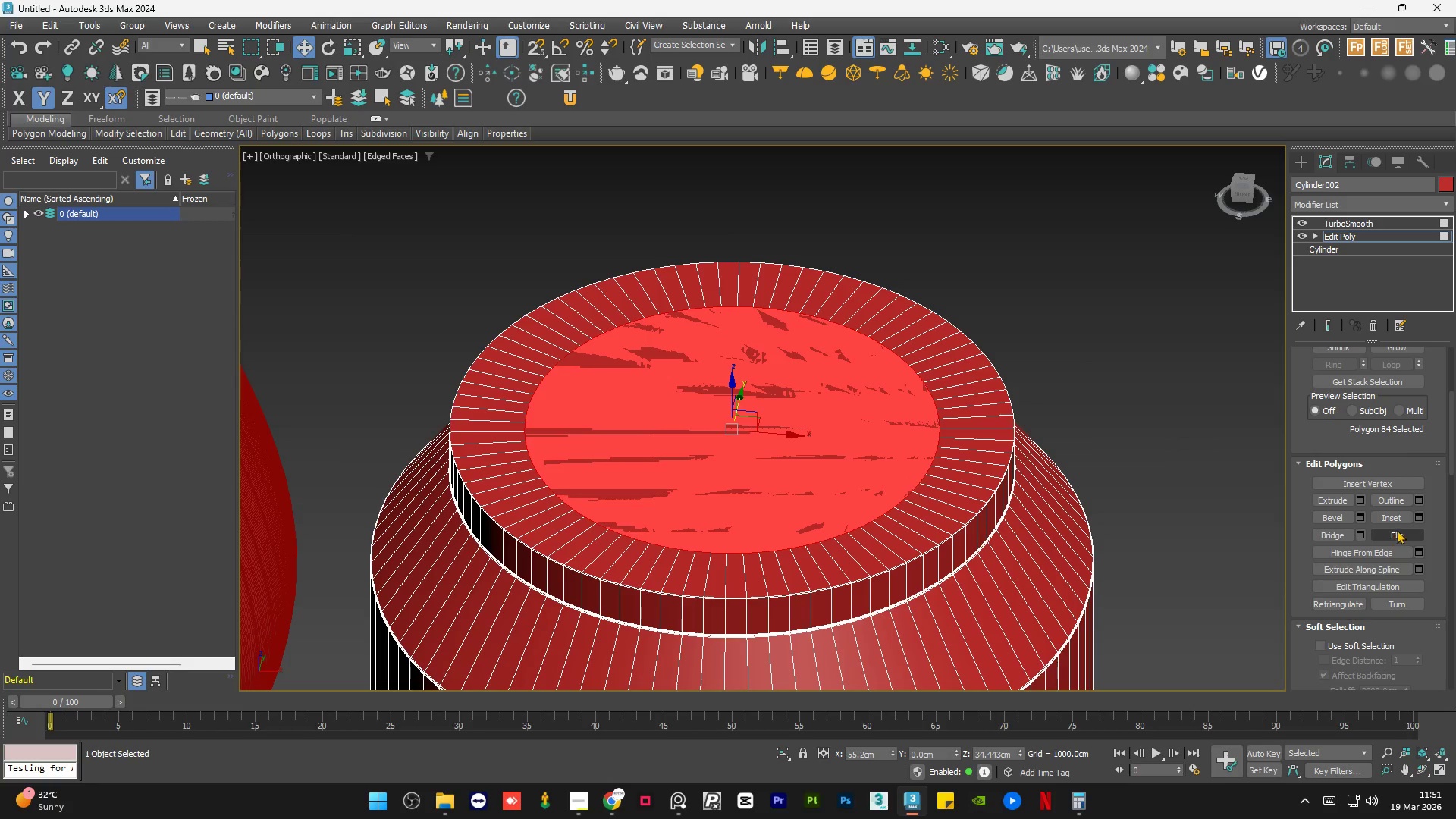 
left_click([1159, 347])
 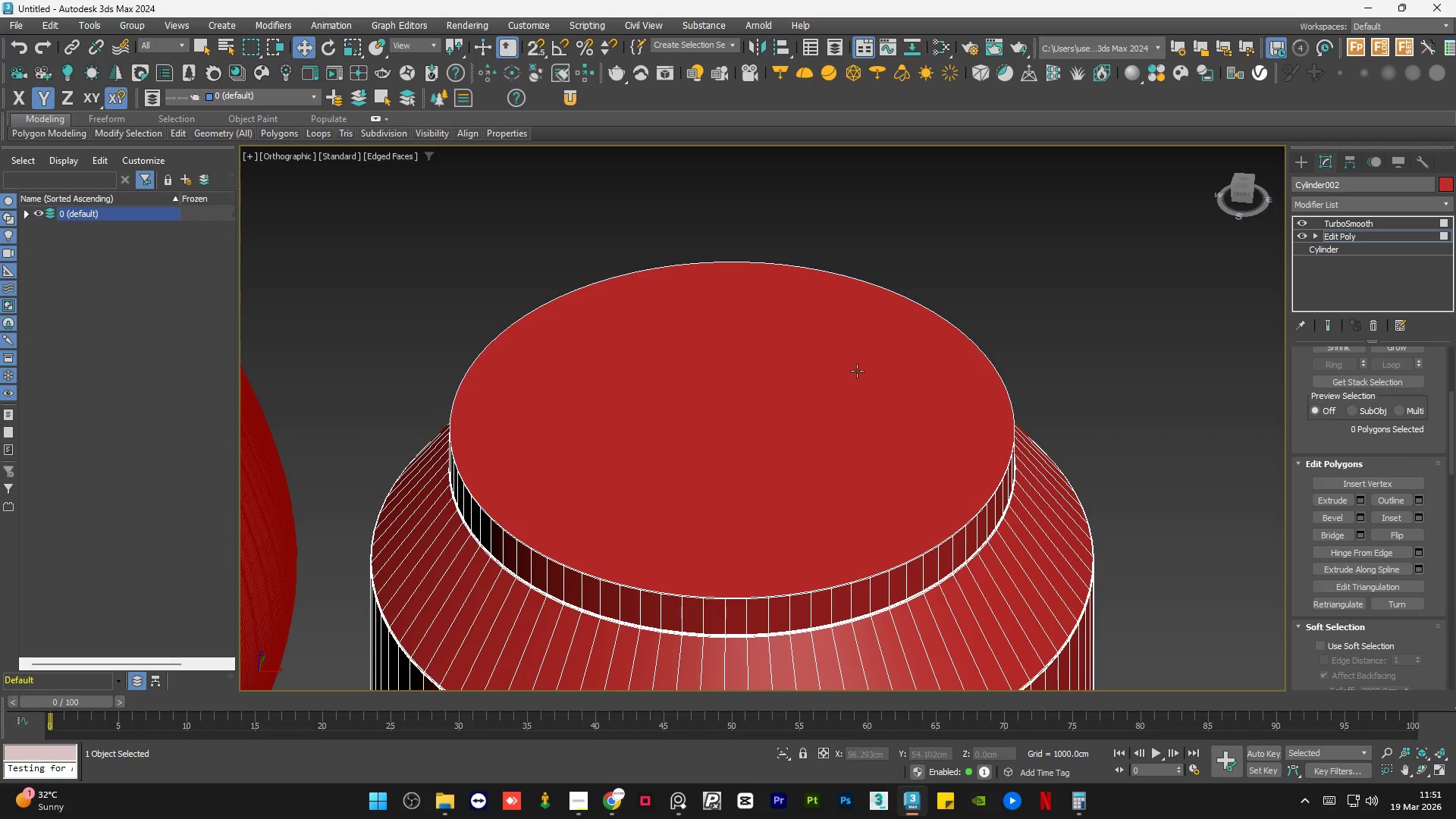 
left_click([857, 371])
 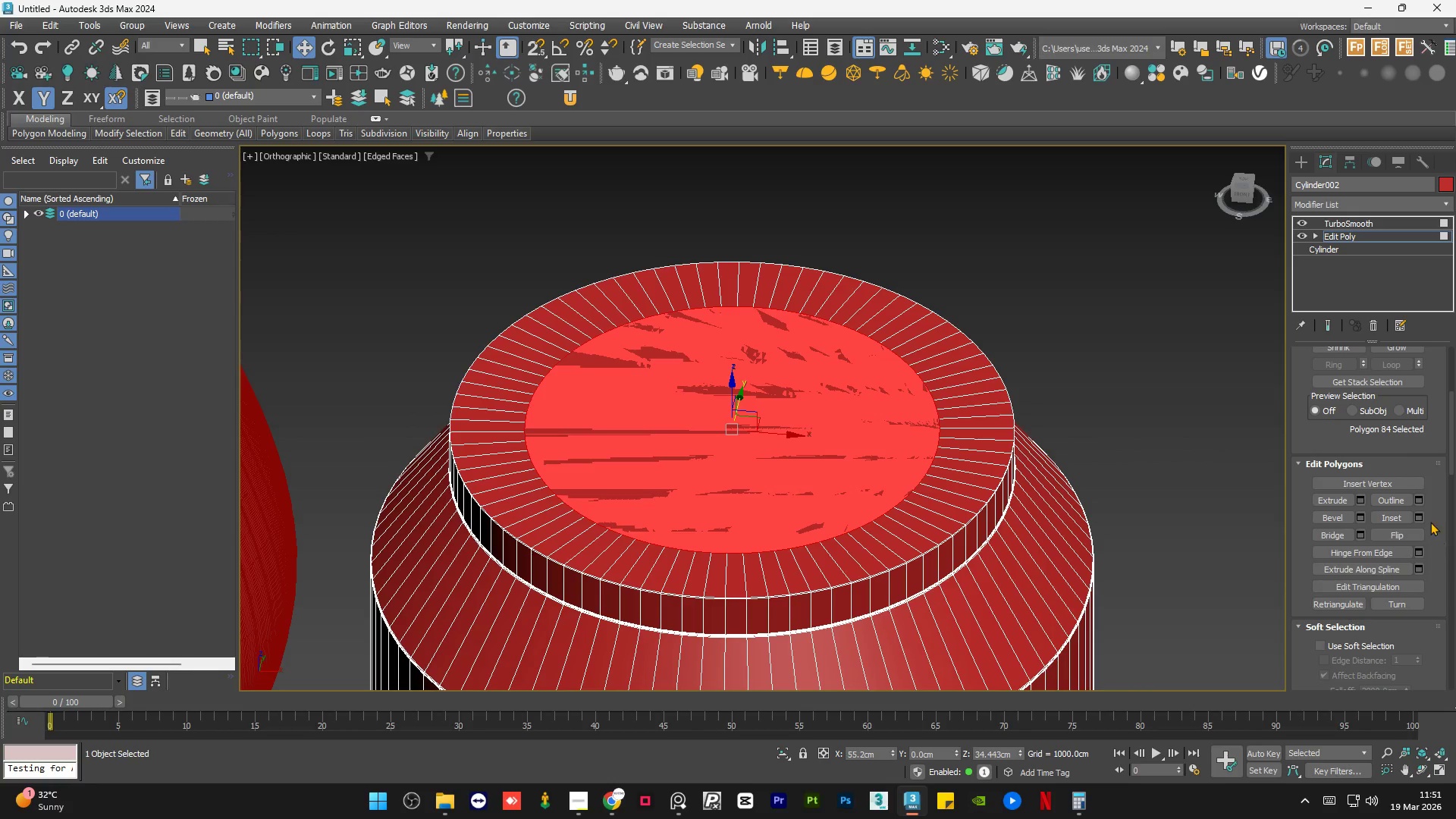 
left_click([1418, 516])
 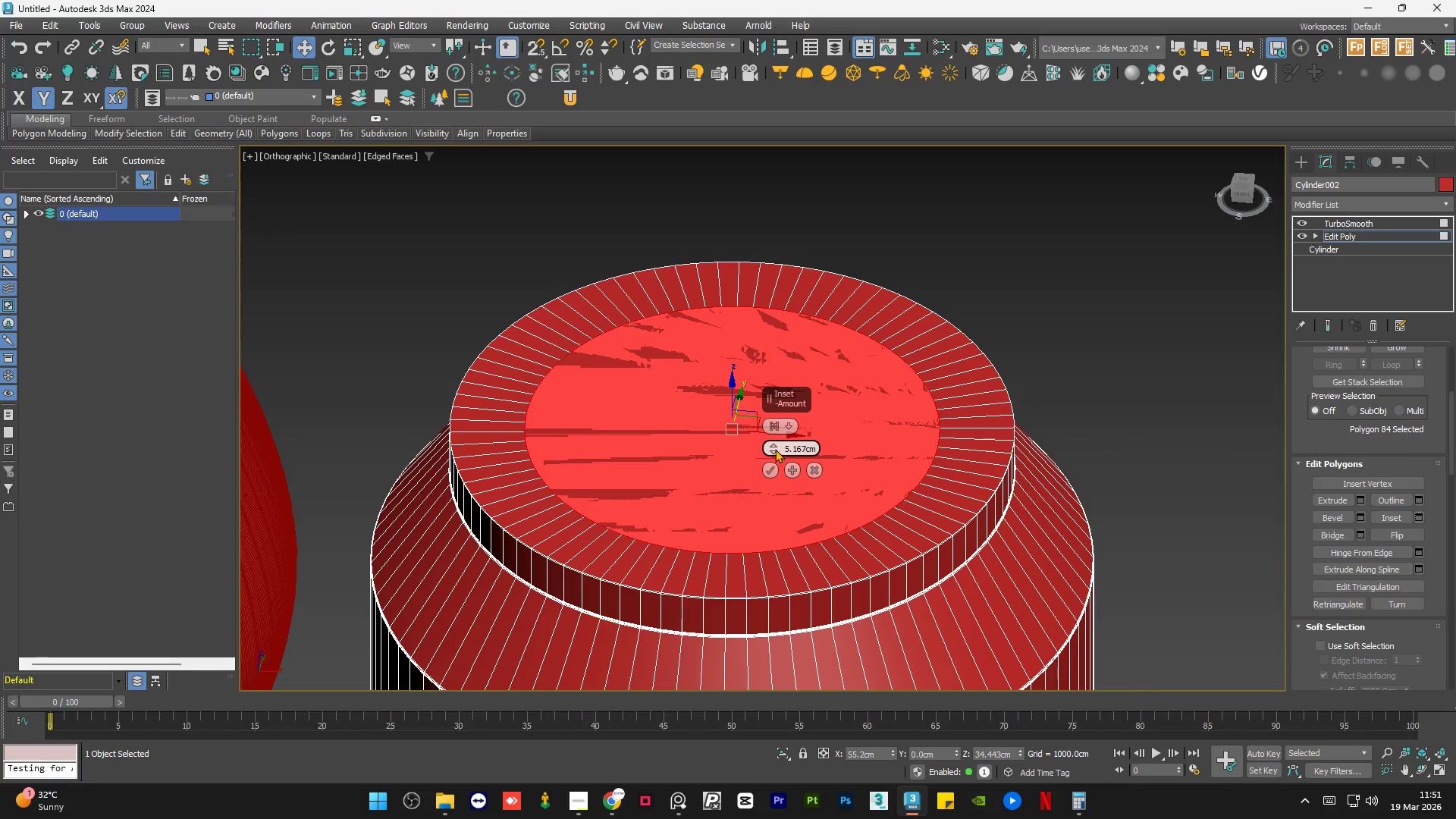 
left_click_drag(start_coordinate=[770, 445], to_coordinate=[769, 513])
 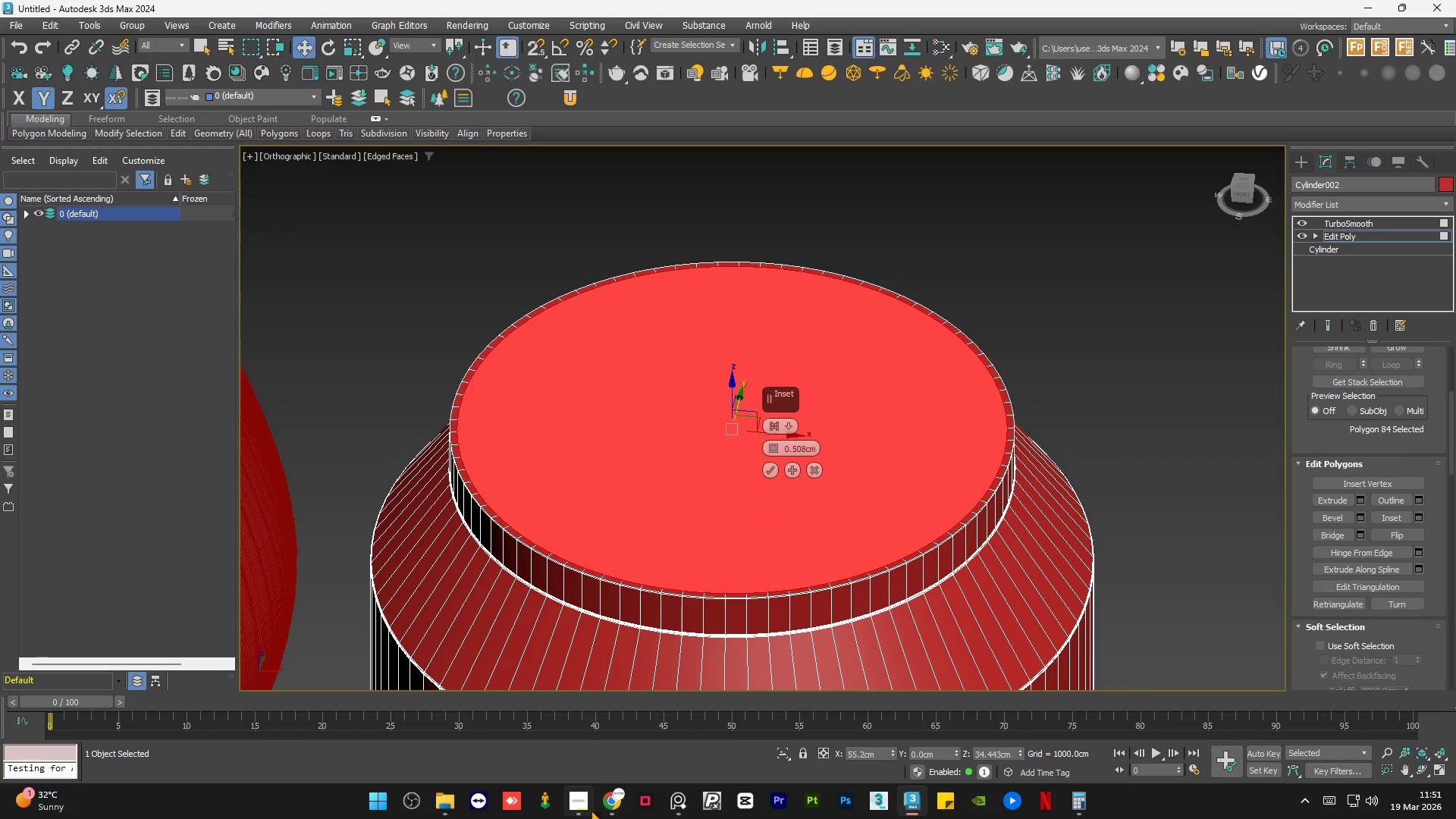 
left_click([584, 808])